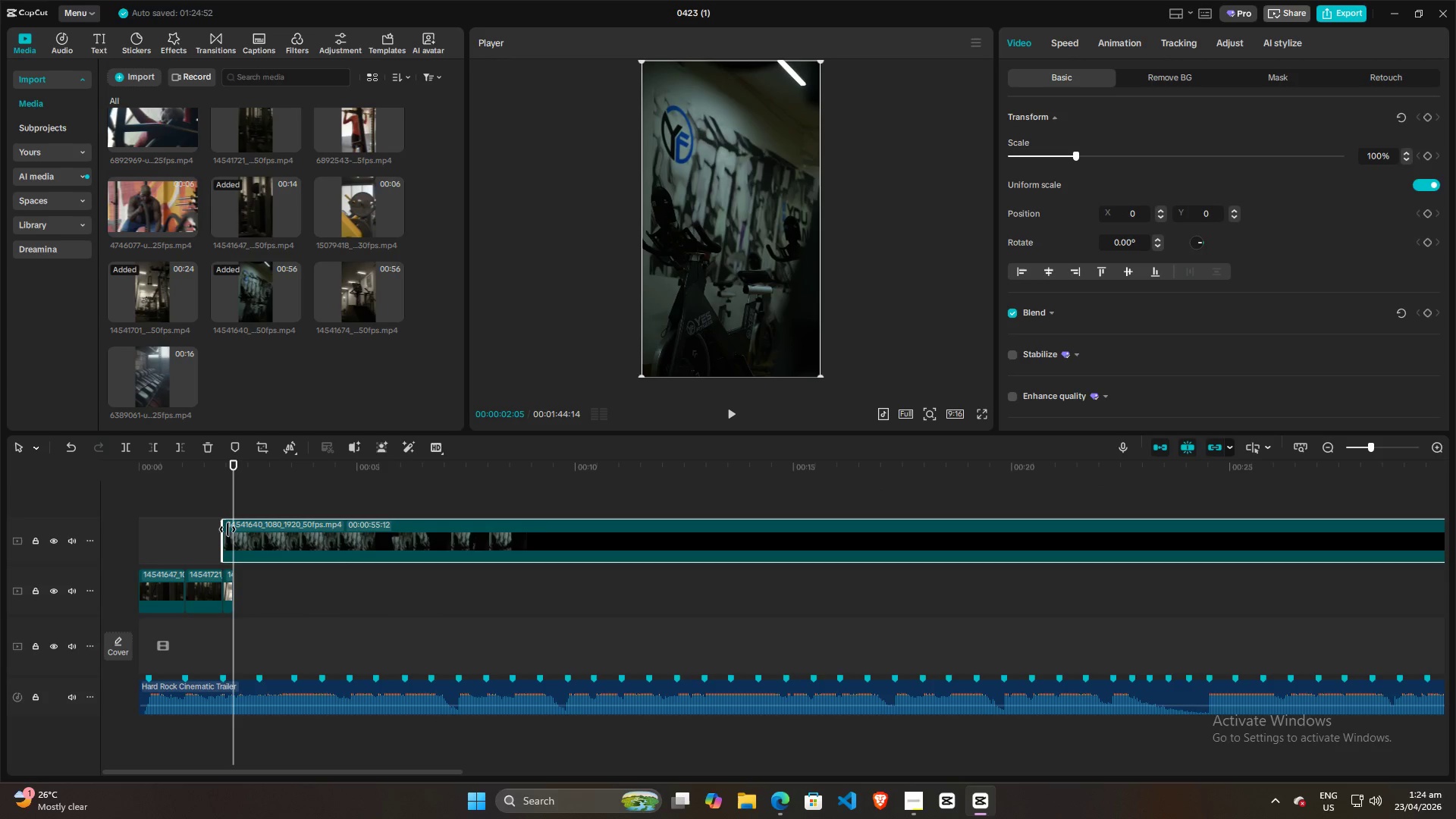 
left_click([228, 531])
 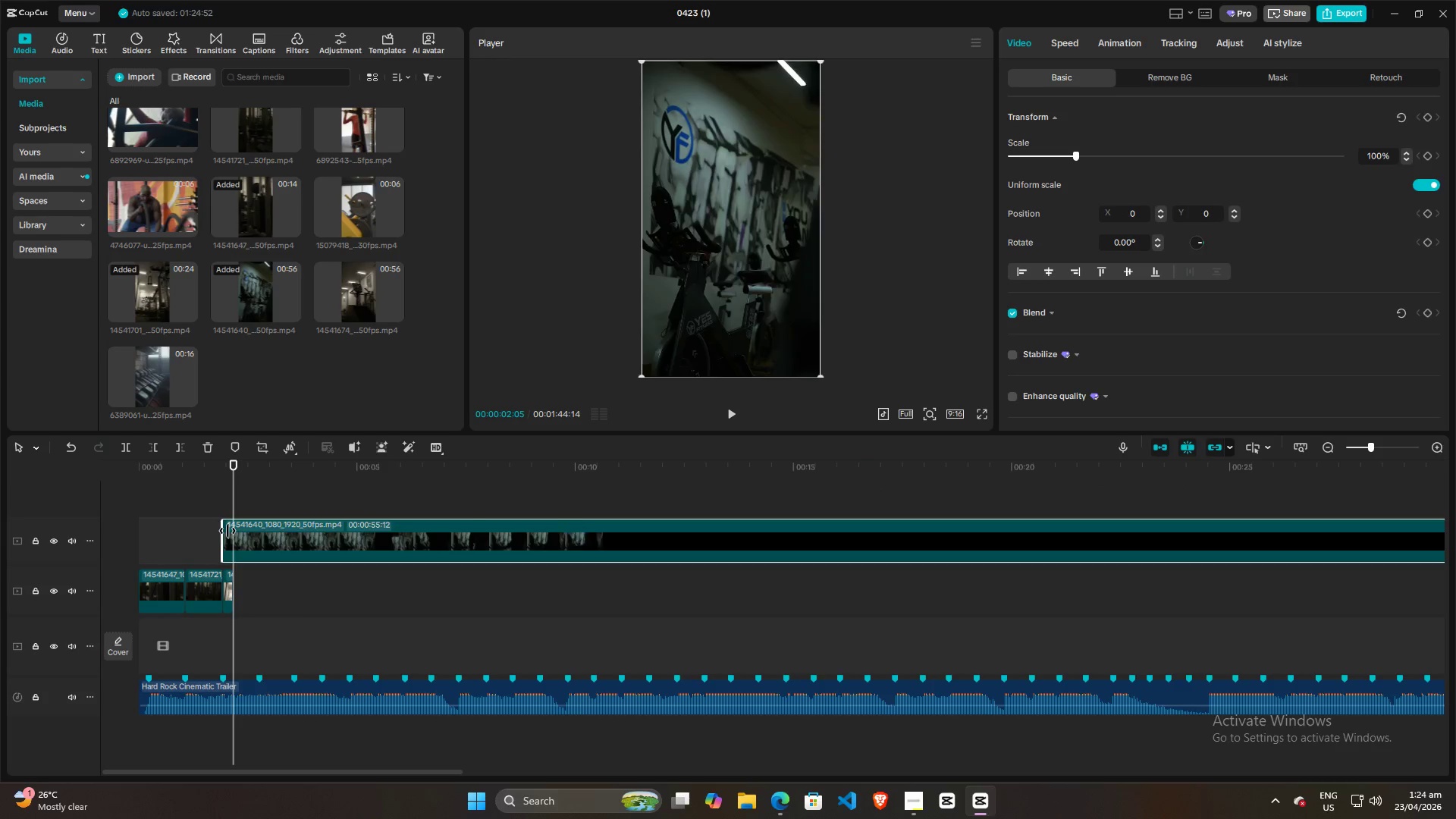 
key(W)
 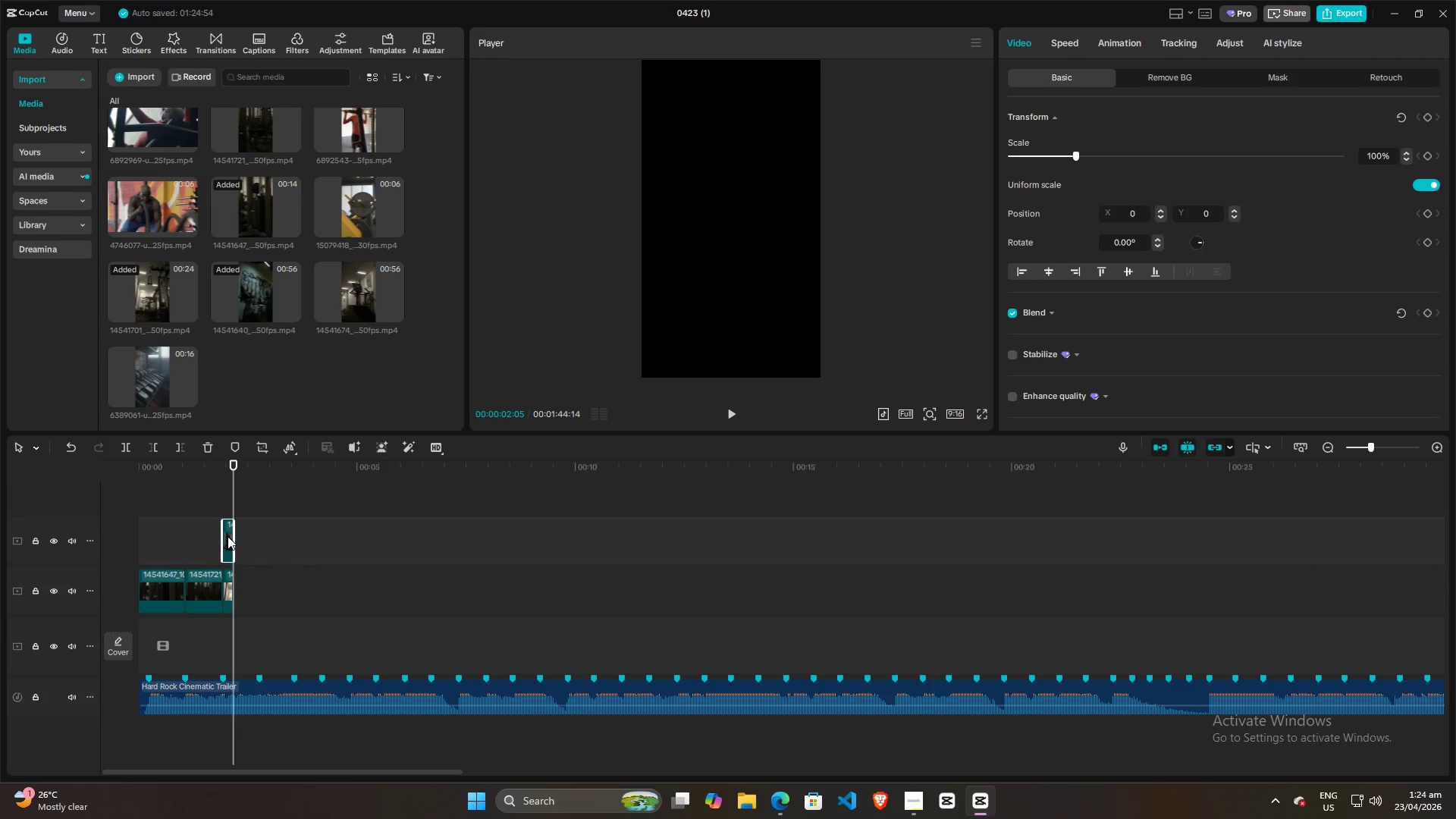 
left_click_drag(start_coordinate=[228, 535], to_coordinate=[234, 580])
 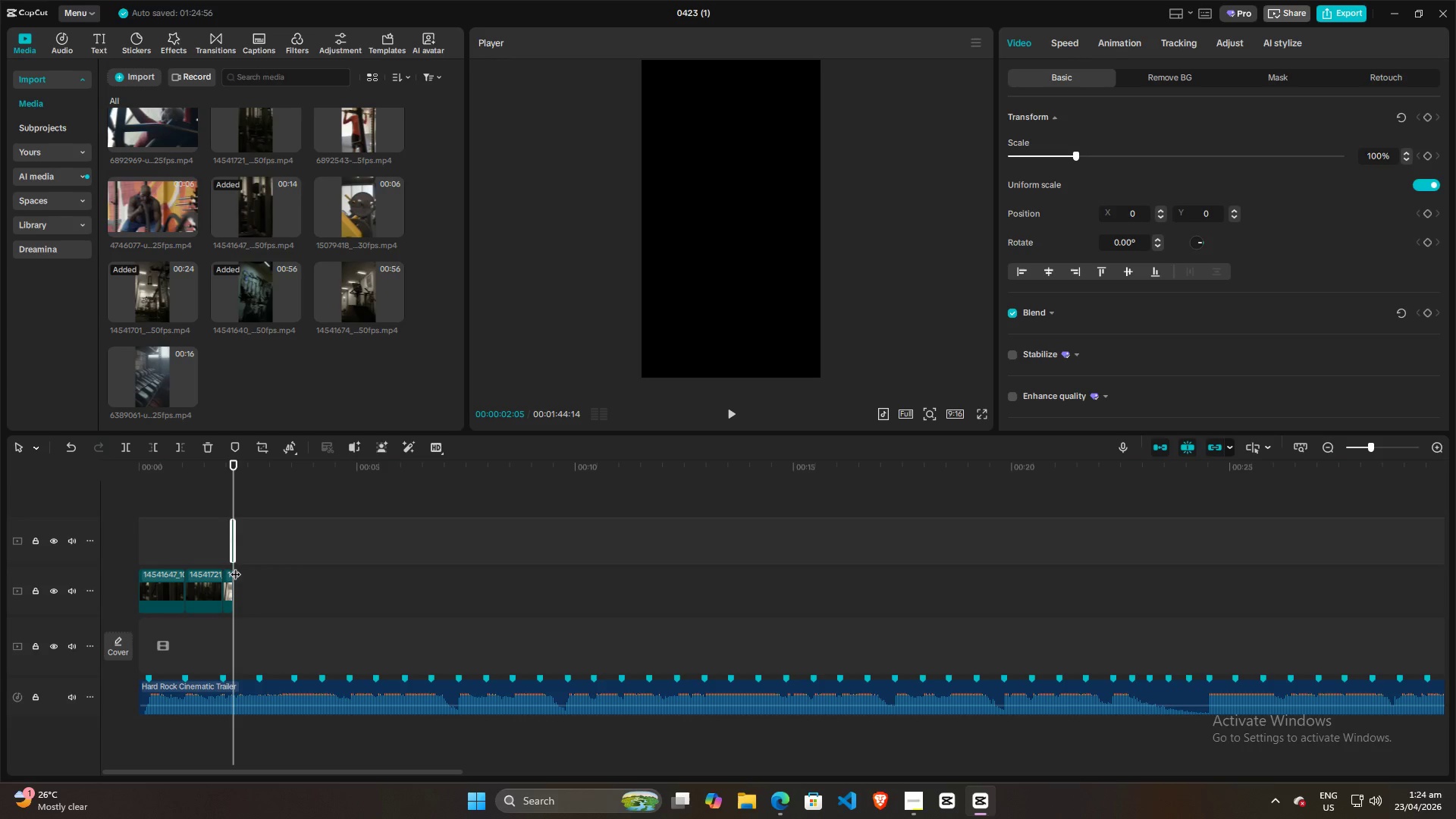 
key(Control+Z)
 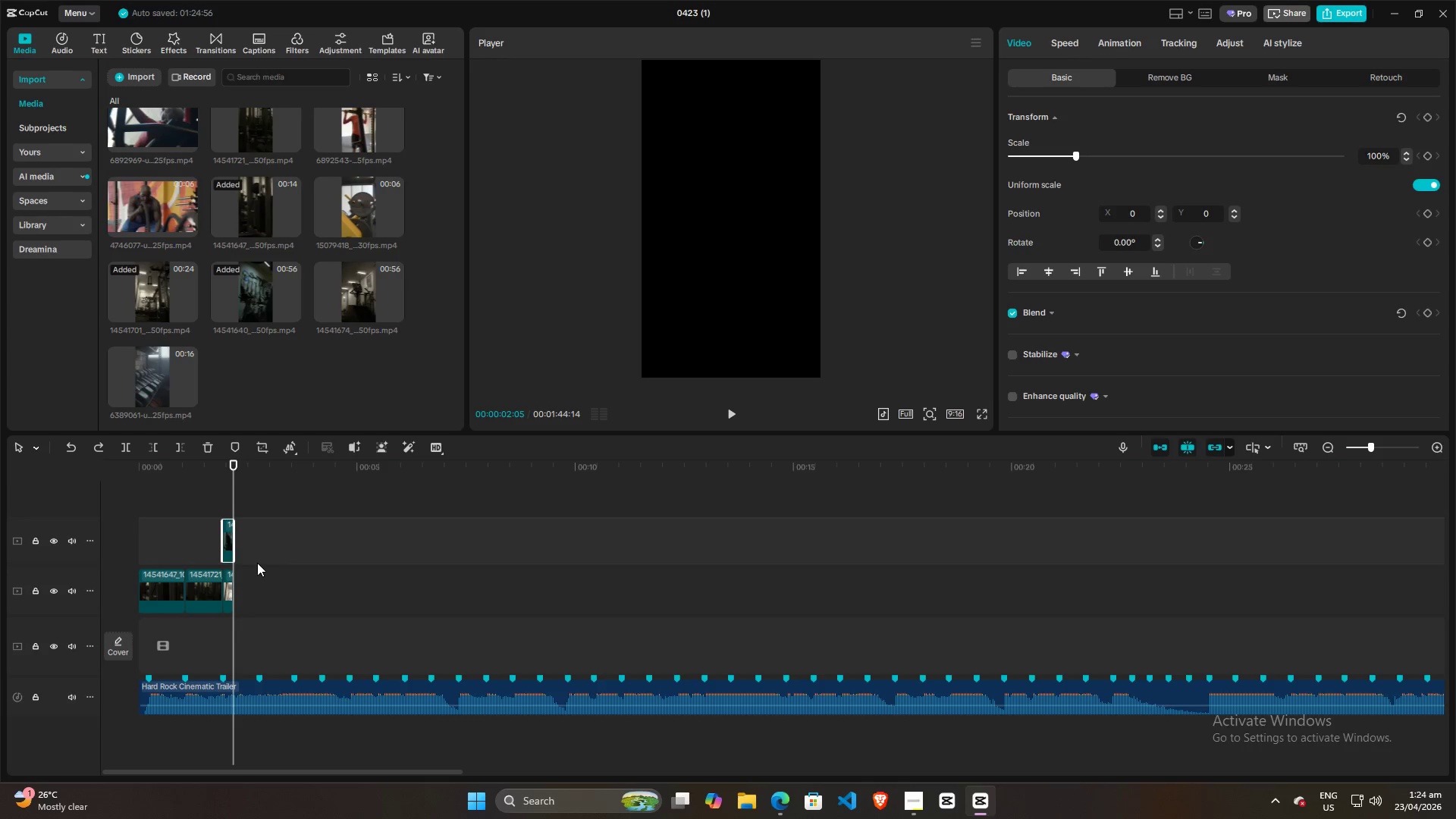 
hold_key(key=ControlLeft, duration=0.62)
scroll: coordinate [249, 560], scroll_direction: up, amount: 7.0
 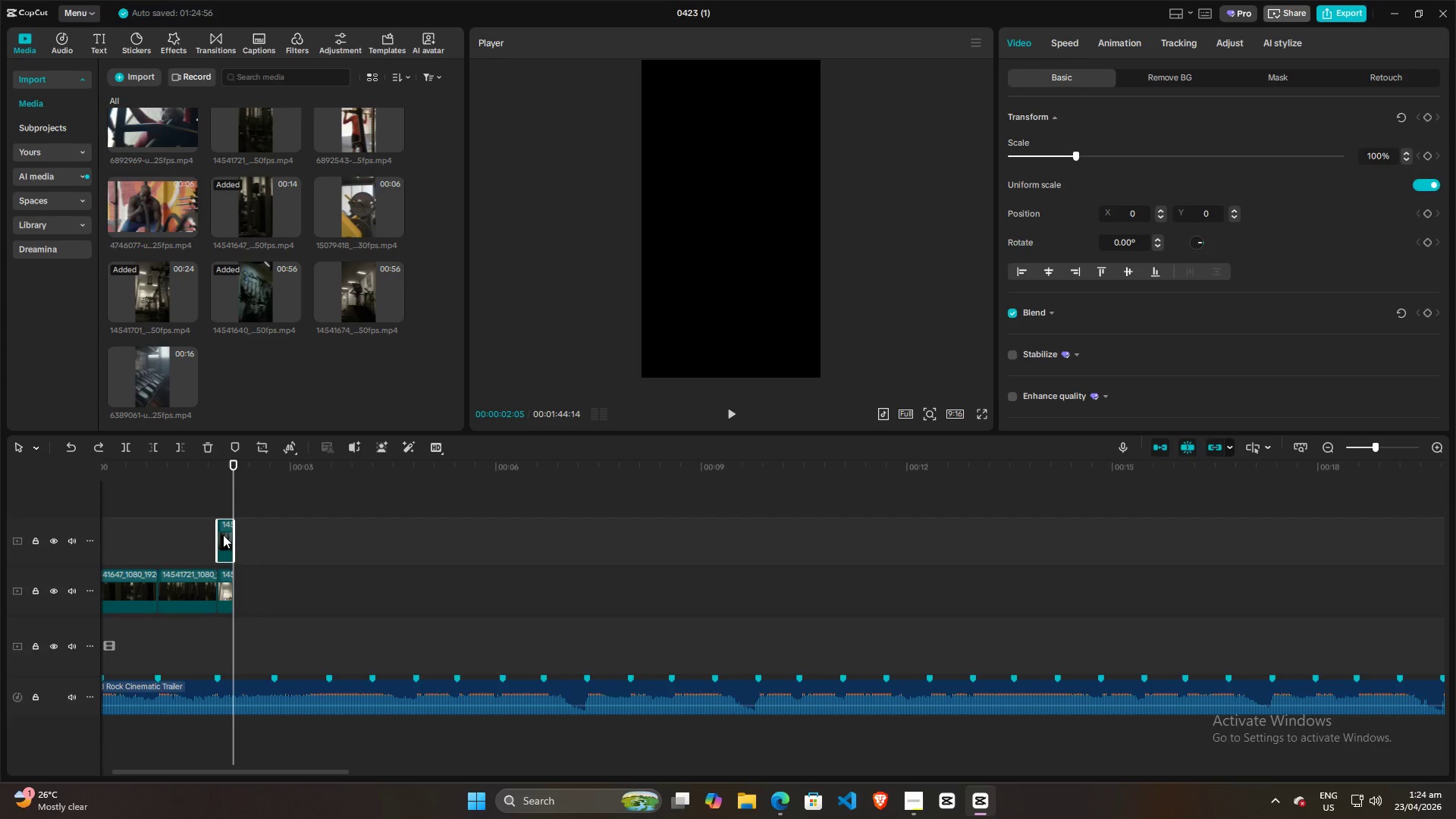 
left_click_drag(start_coordinate=[223, 535], to_coordinate=[243, 587])
 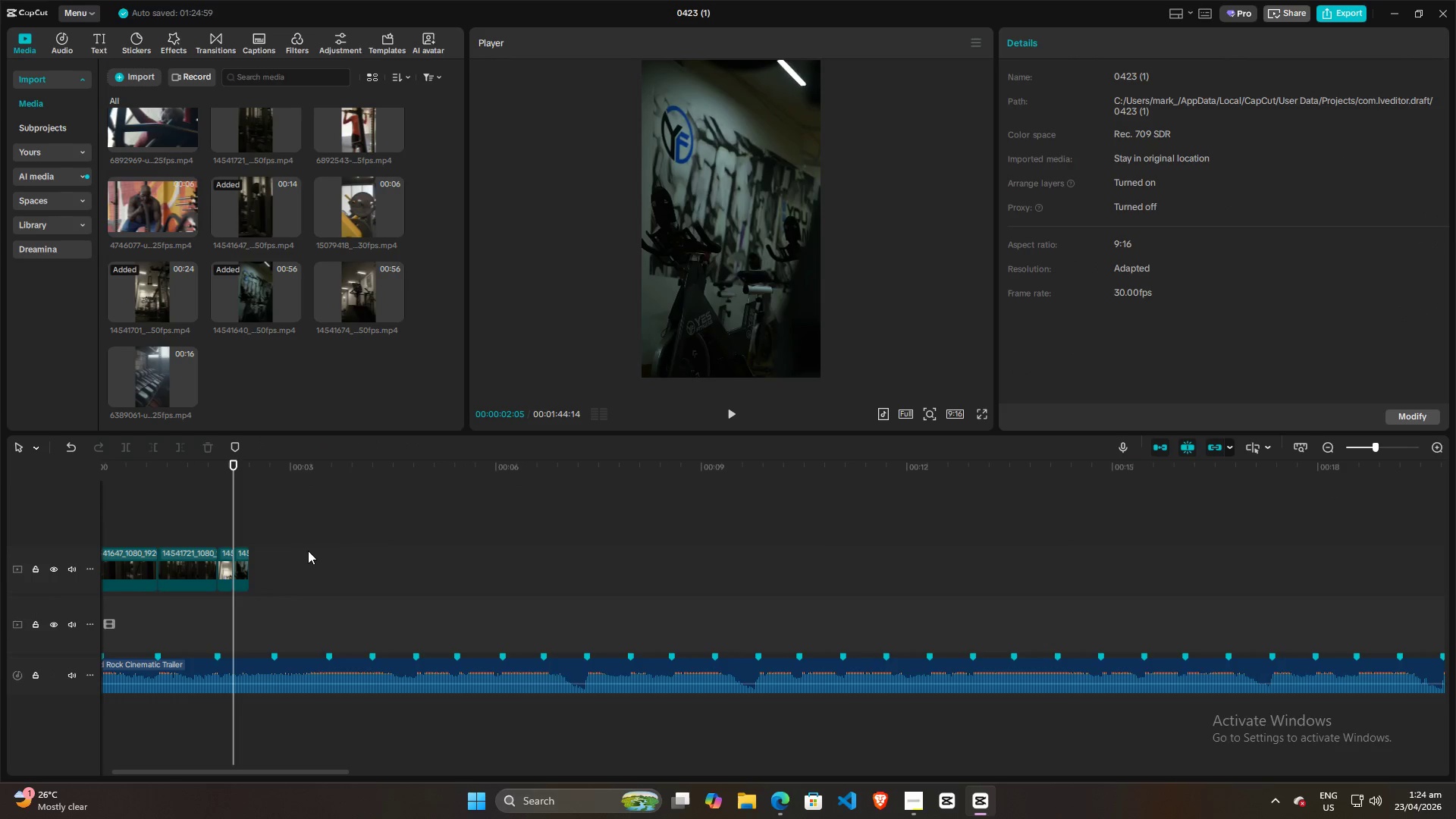 
double_click([307, 551])
 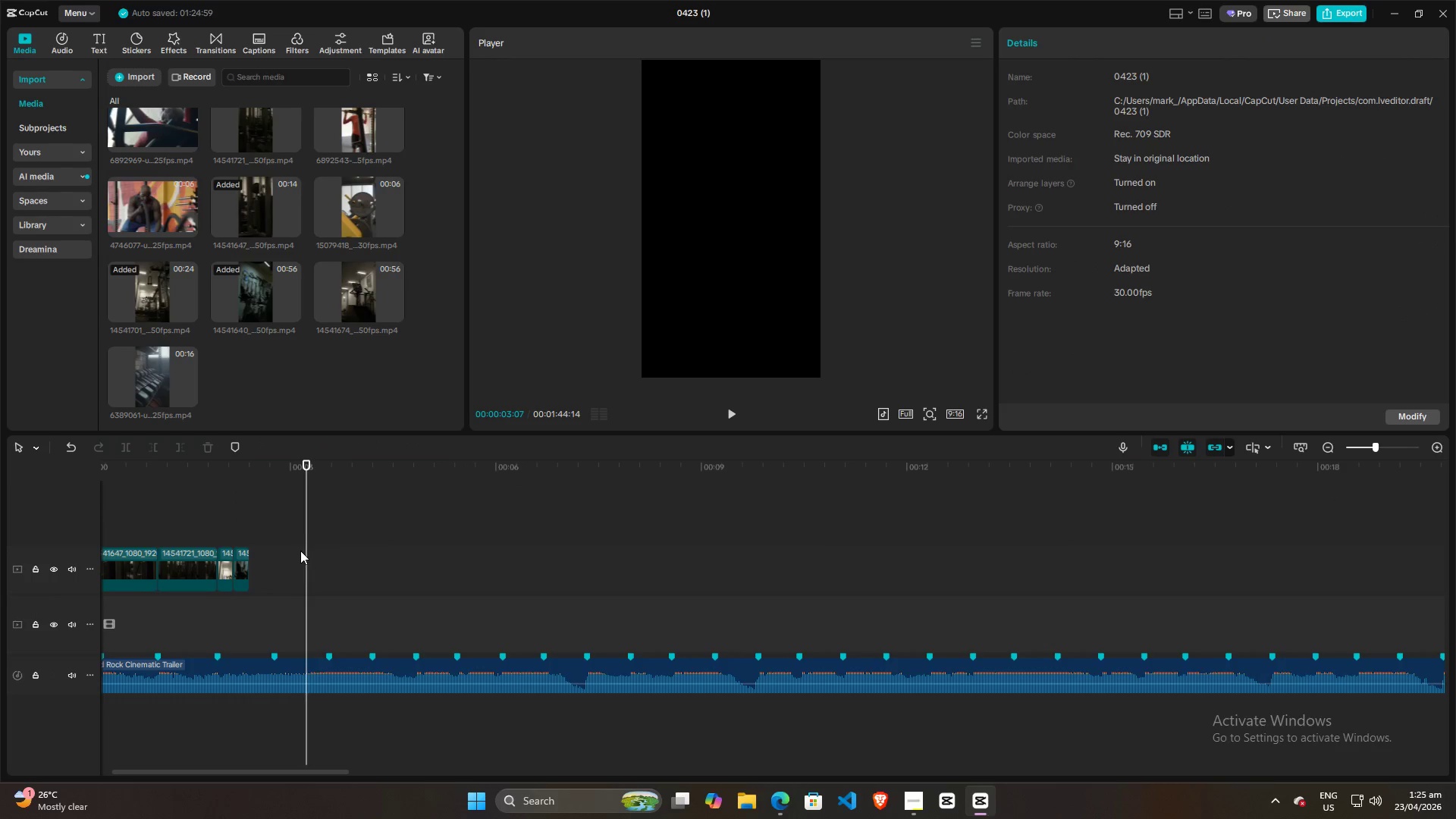 
key(Space)
 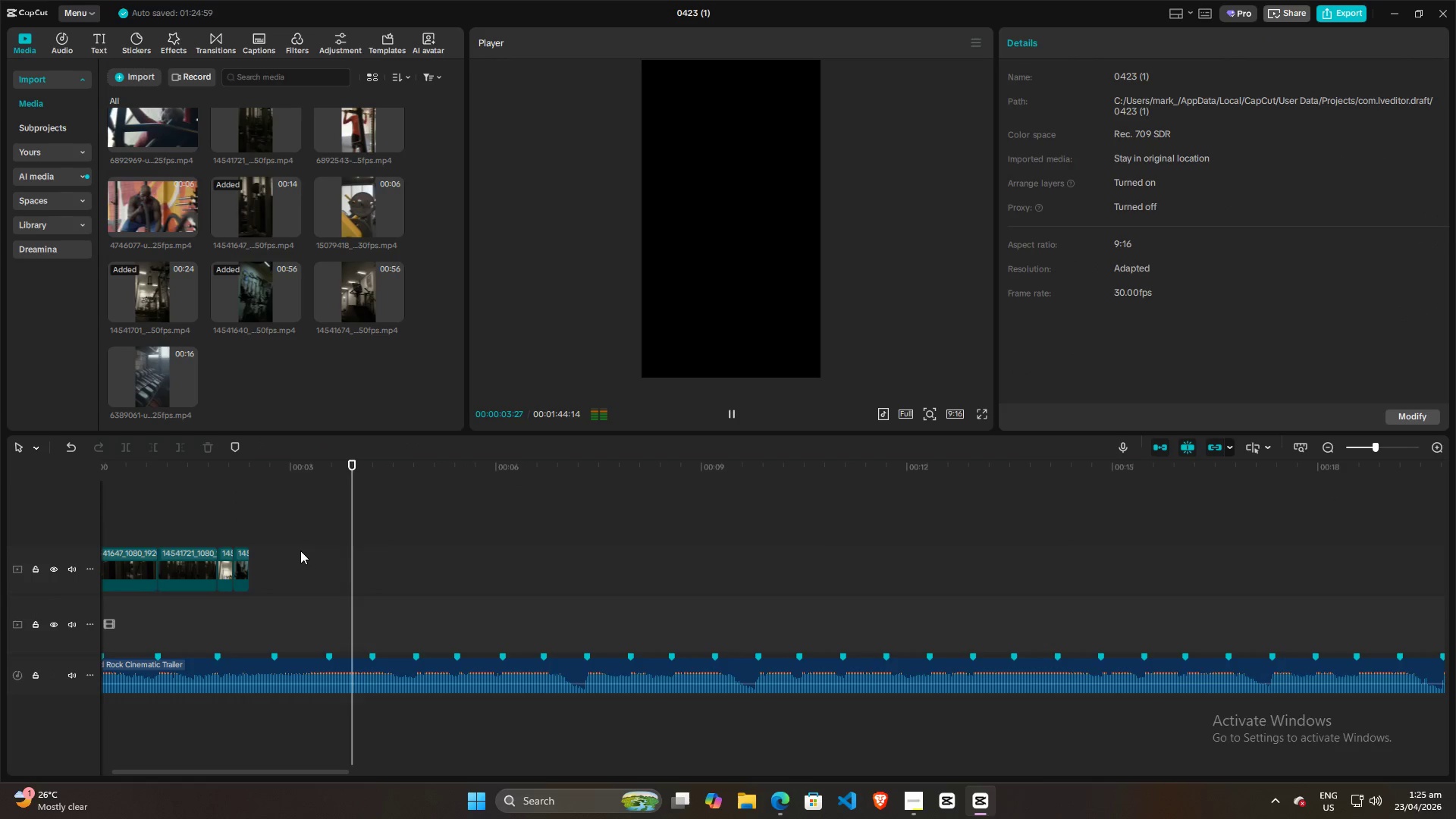 
left_click([300, 551])
 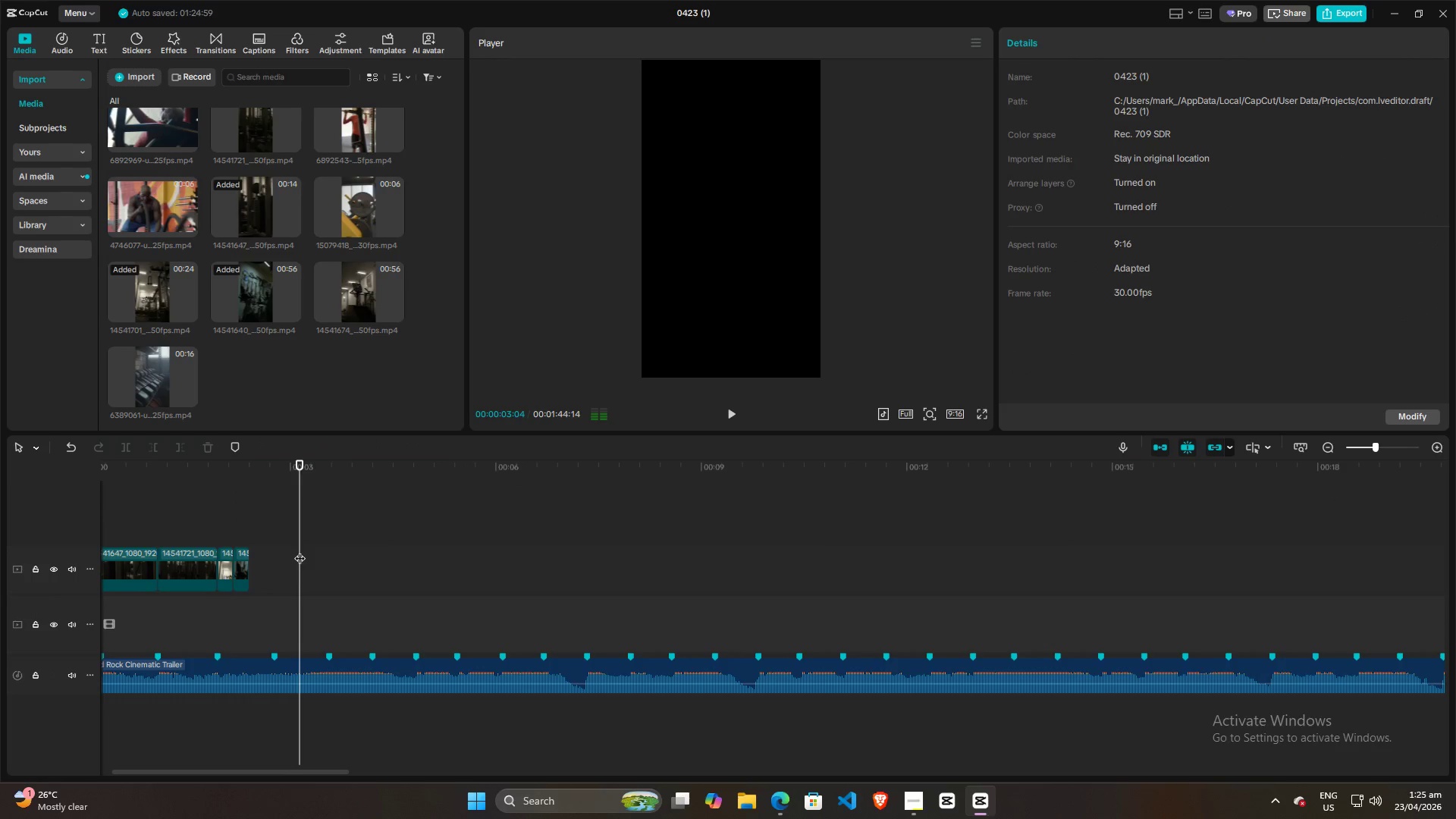 
key(Space)
 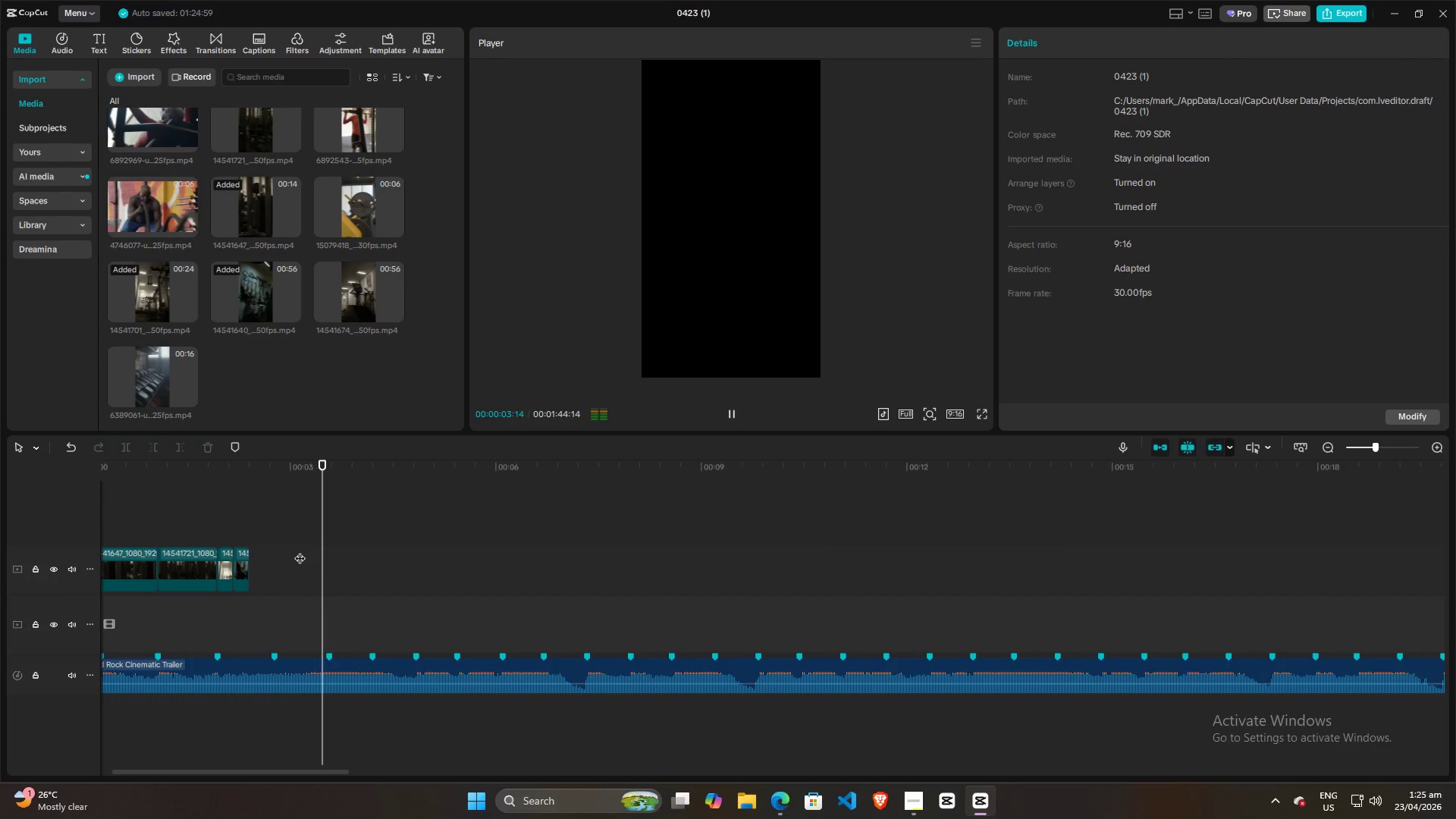 
key(Space)
 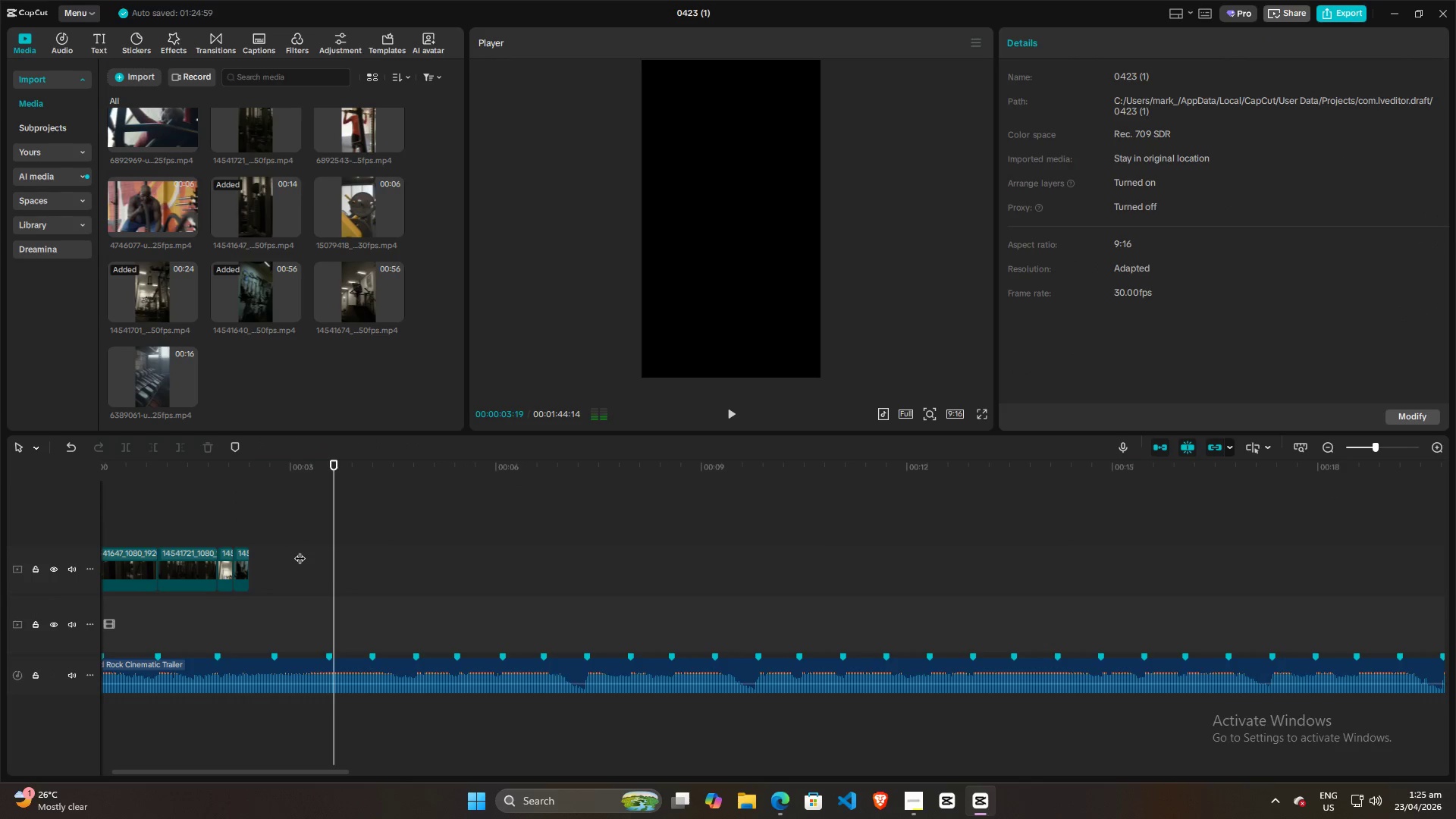 
left_click([298, 551])
 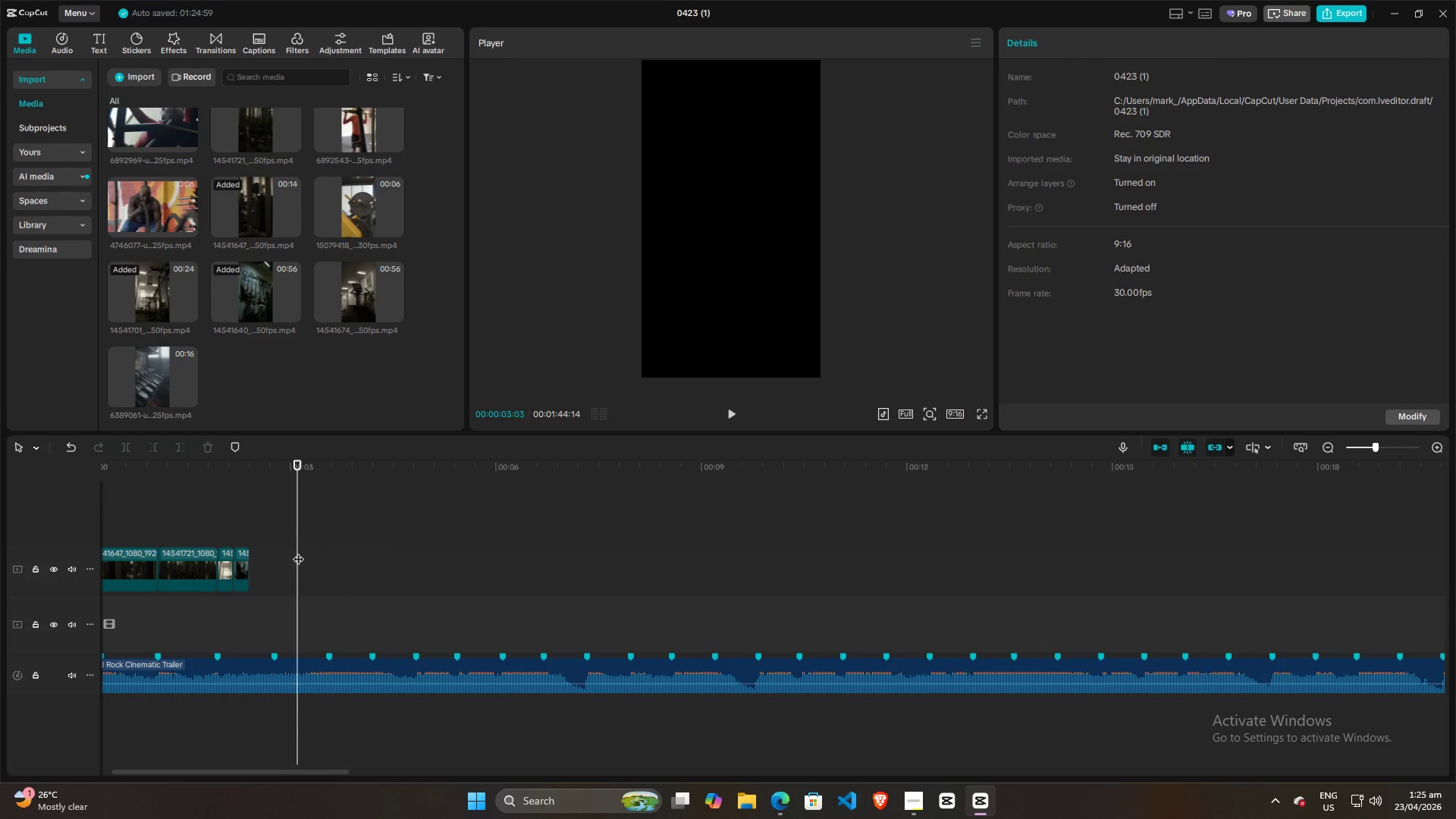 
key(Space)
 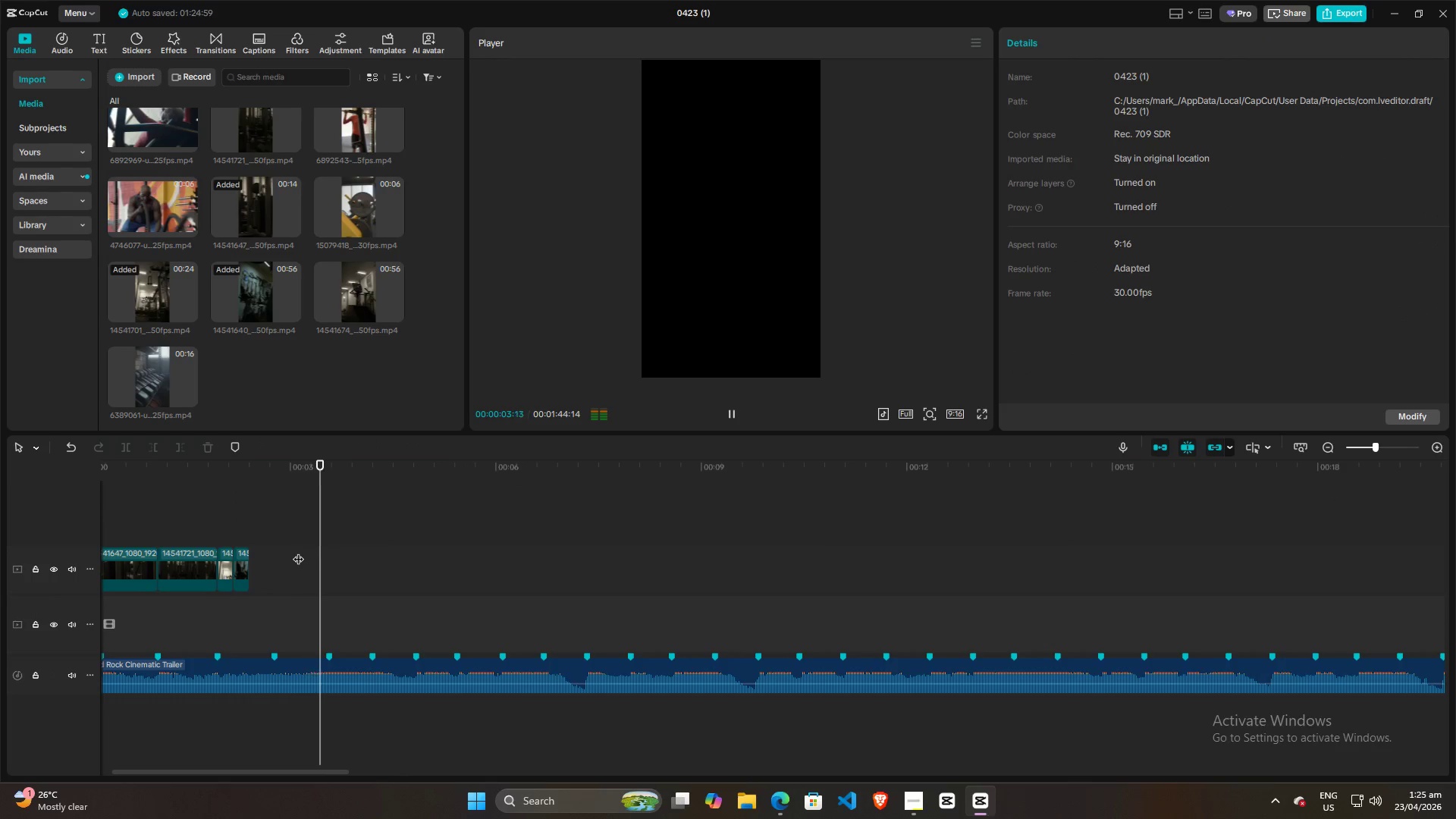 
key(Space)
 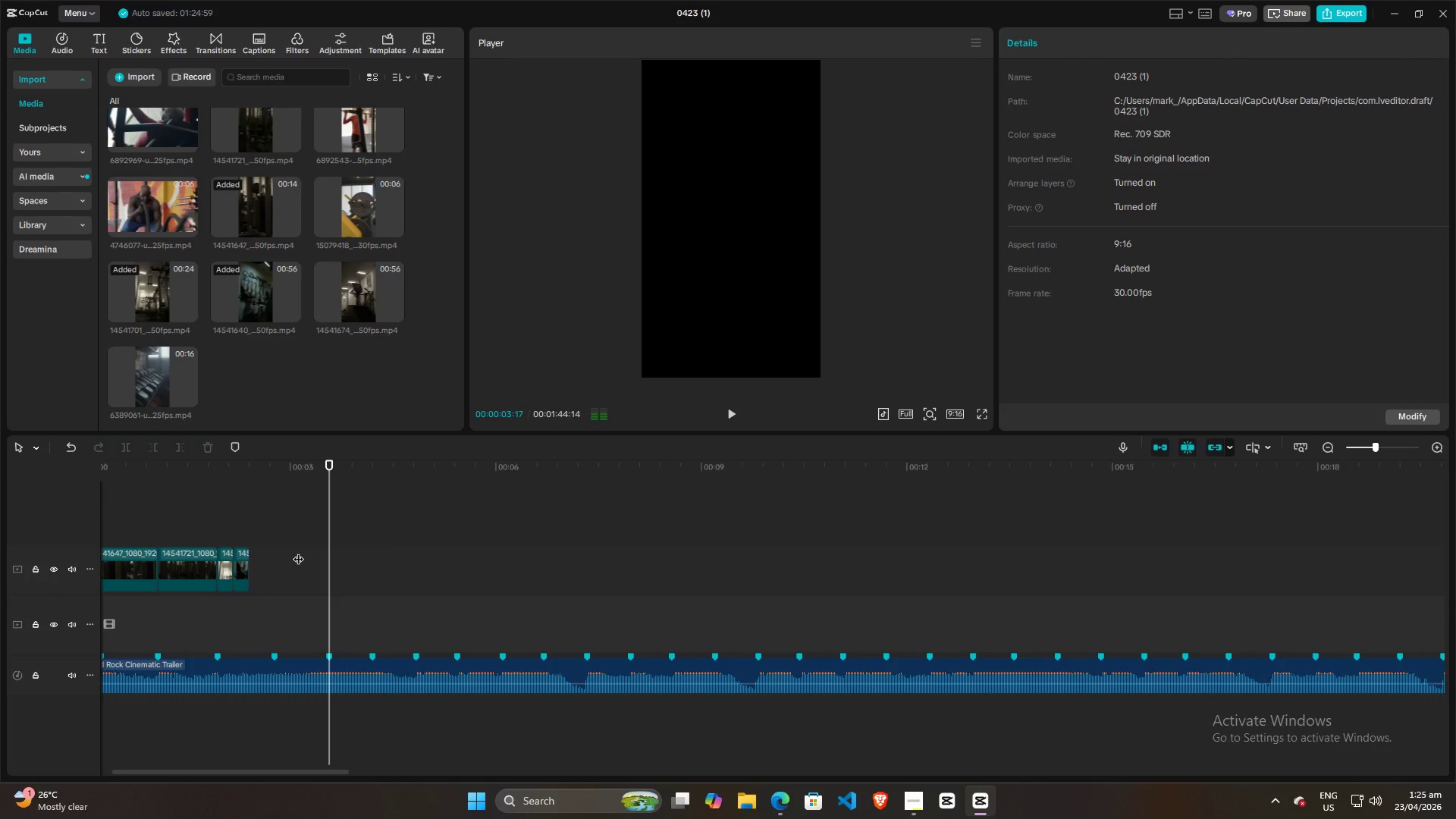 
left_click([298, 551])
 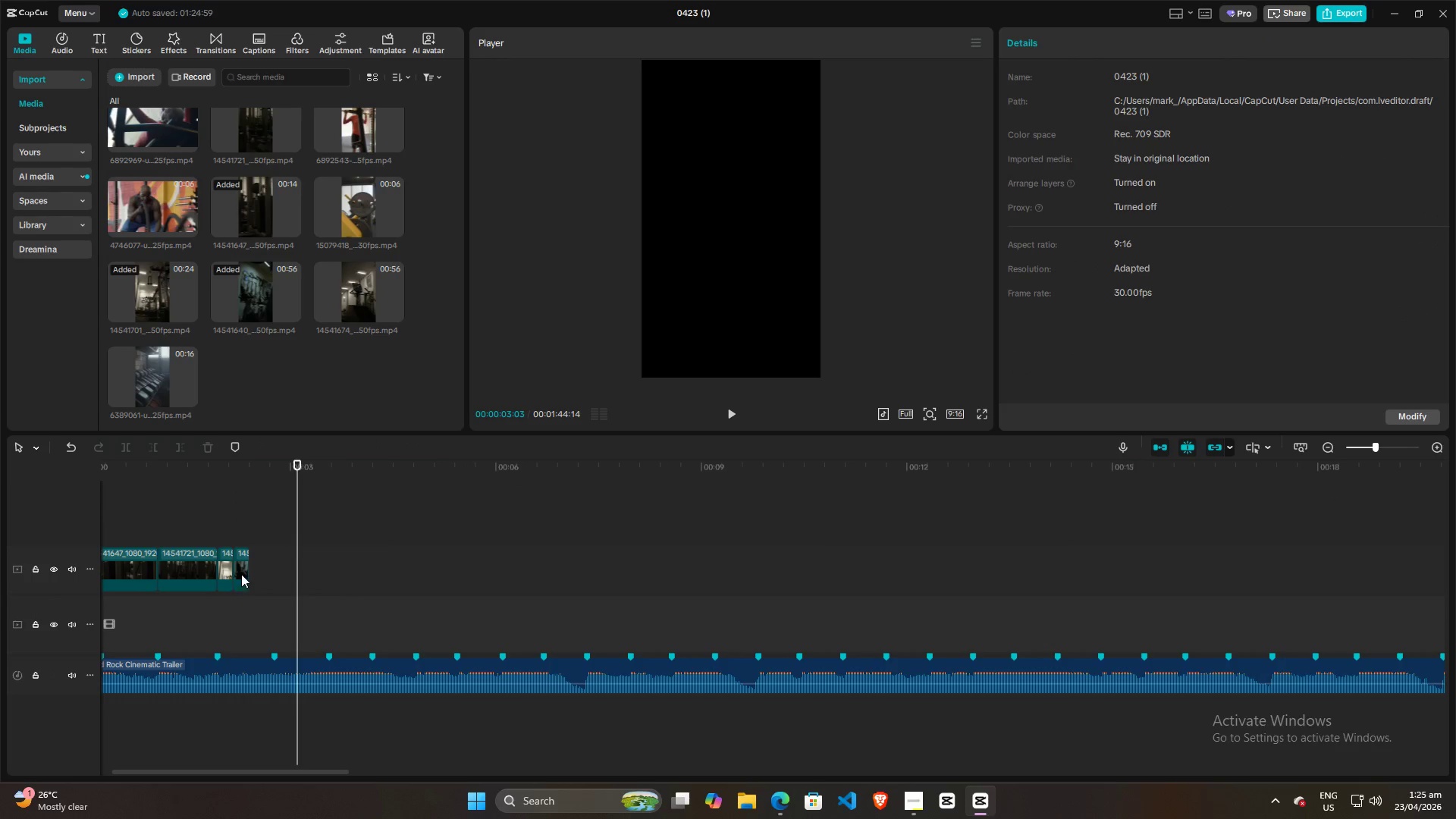 
left_click_drag(start_coordinate=[242, 570], to_coordinate=[319, 568])
 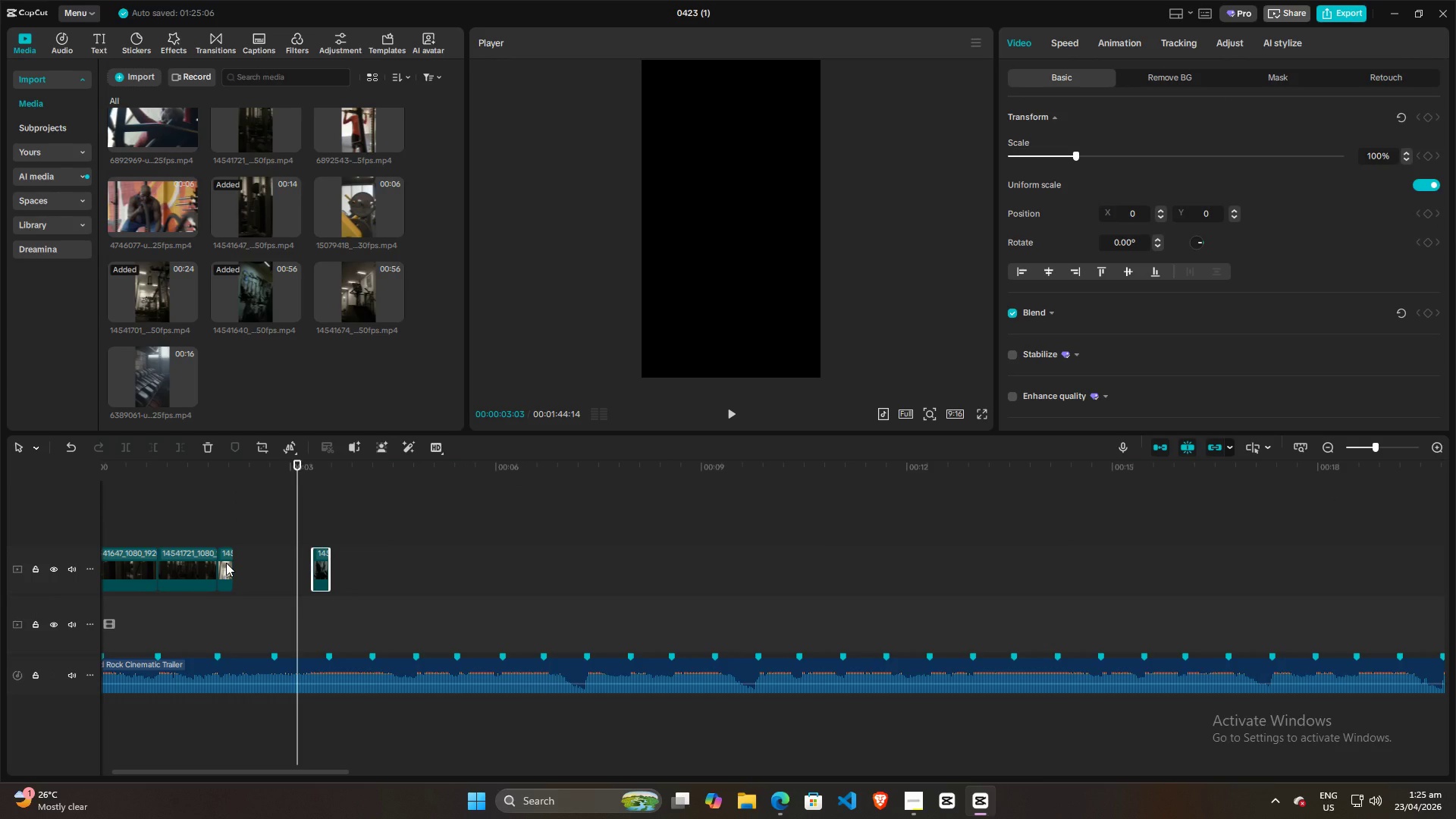 
left_click_drag(start_coordinate=[226, 563], to_coordinate=[304, 561])
 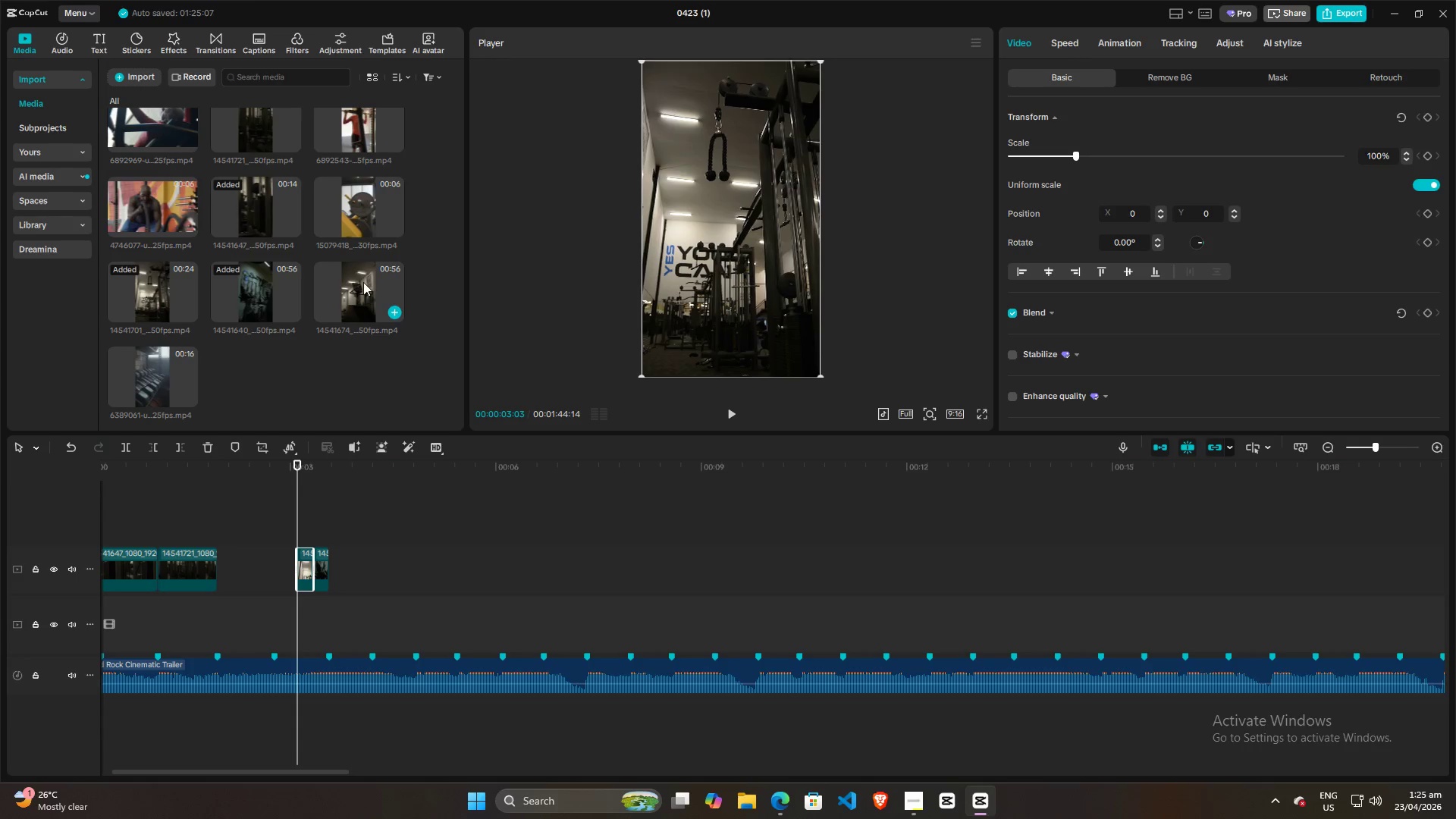 
left_click_drag(start_coordinate=[363, 282], to_coordinate=[300, 521])
 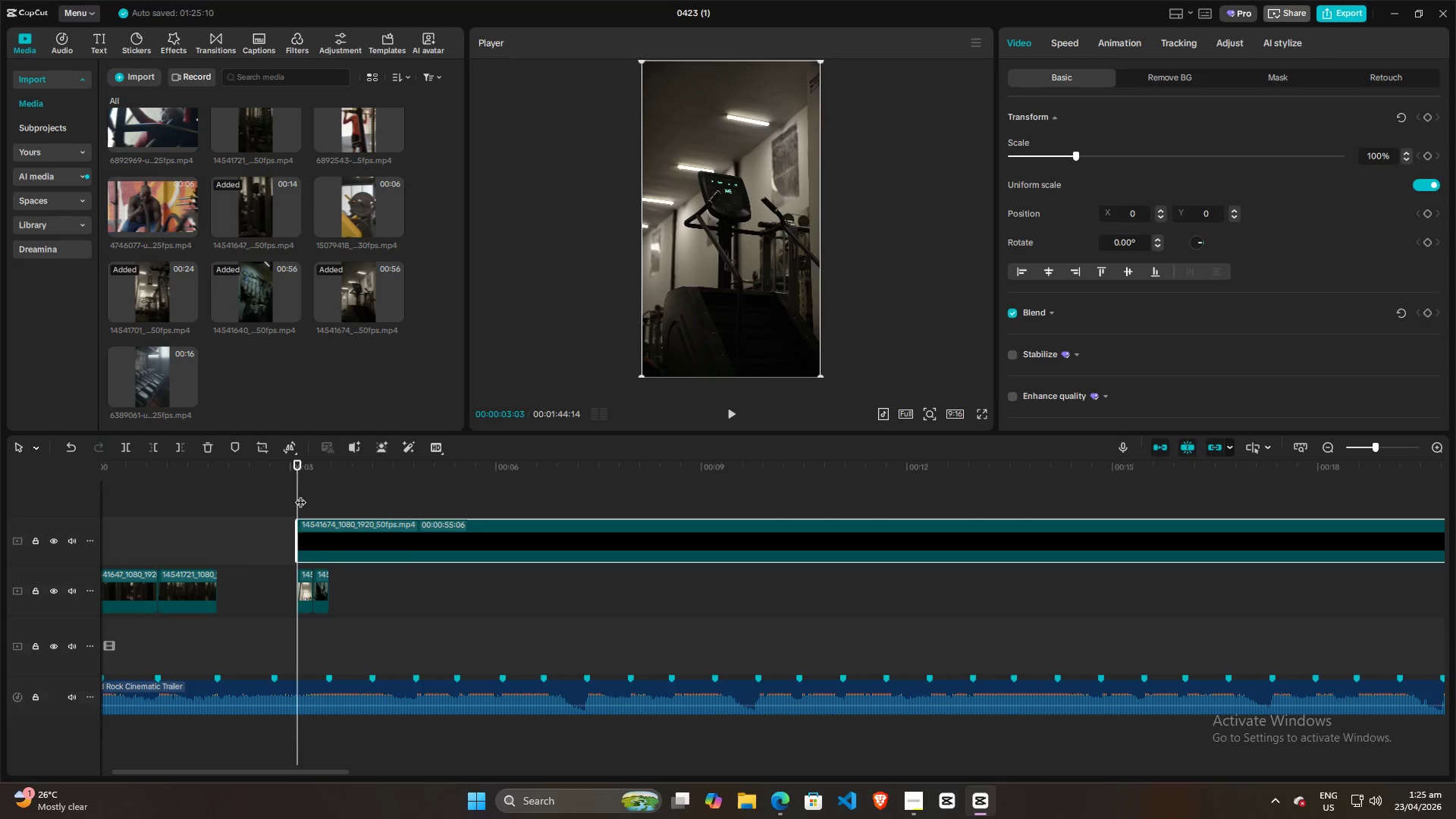 
left_click_drag(start_coordinate=[300, 494], to_coordinate=[314, 494])
 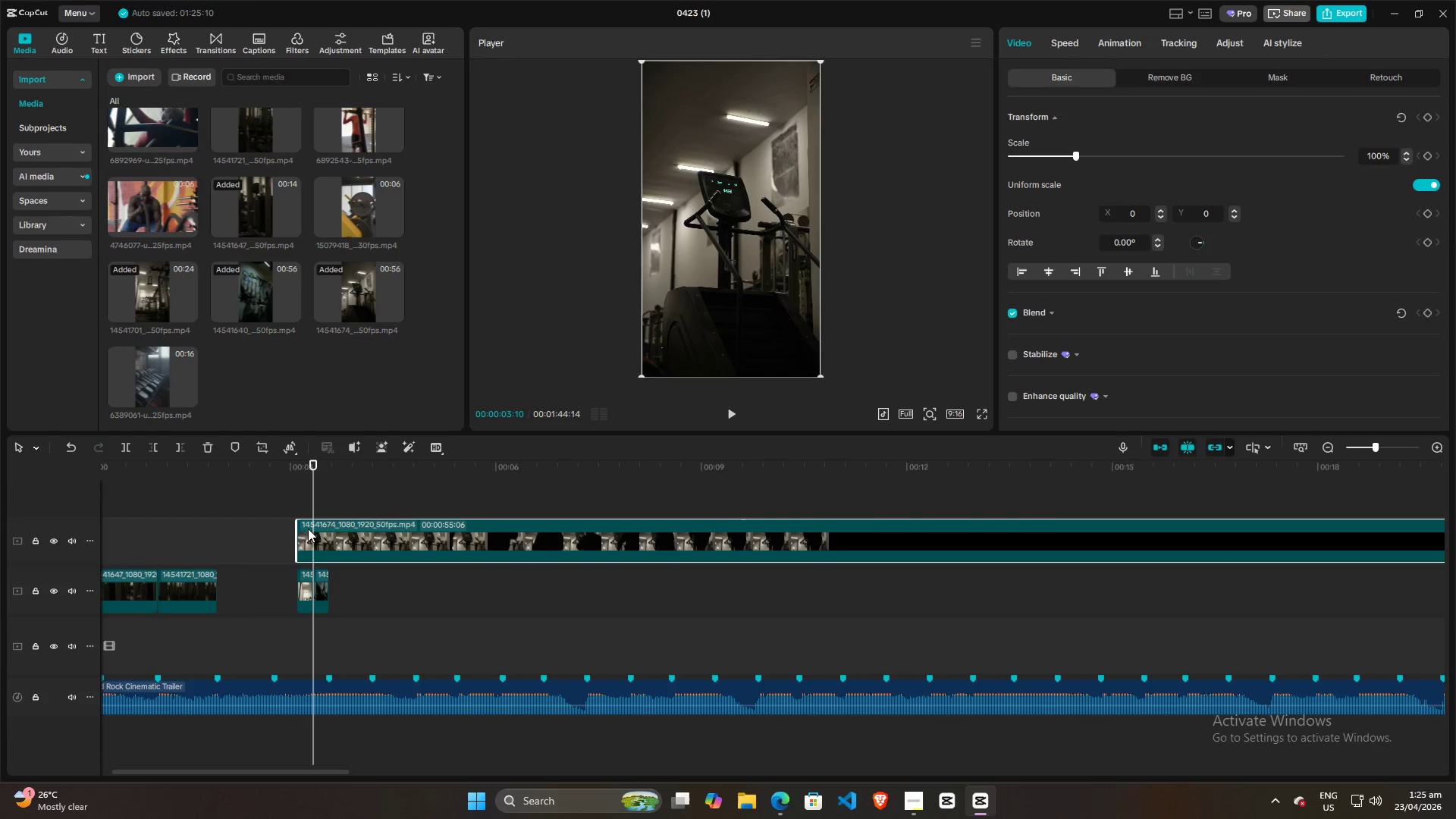 
key(W)
 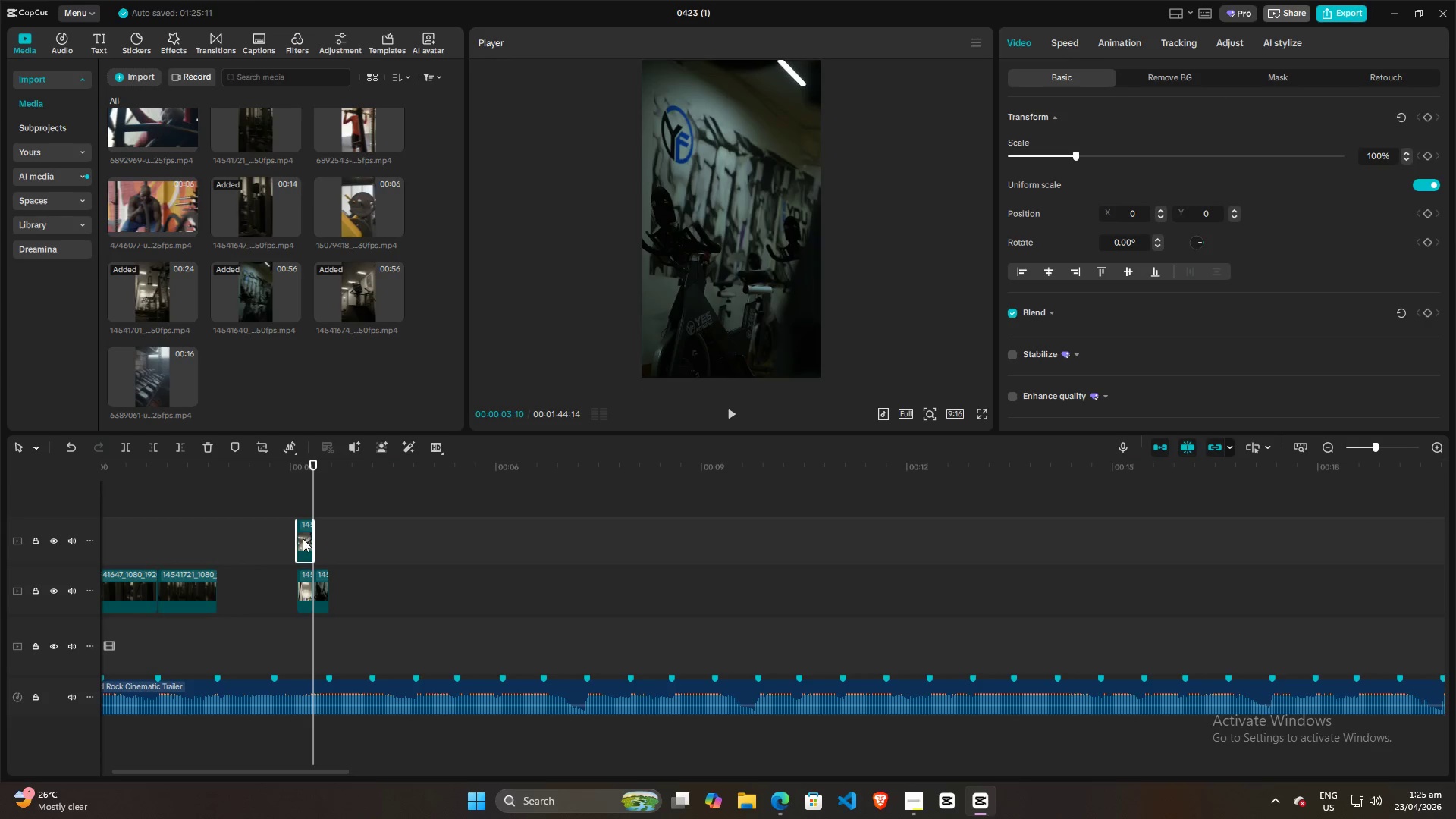 
left_click([303, 538])
 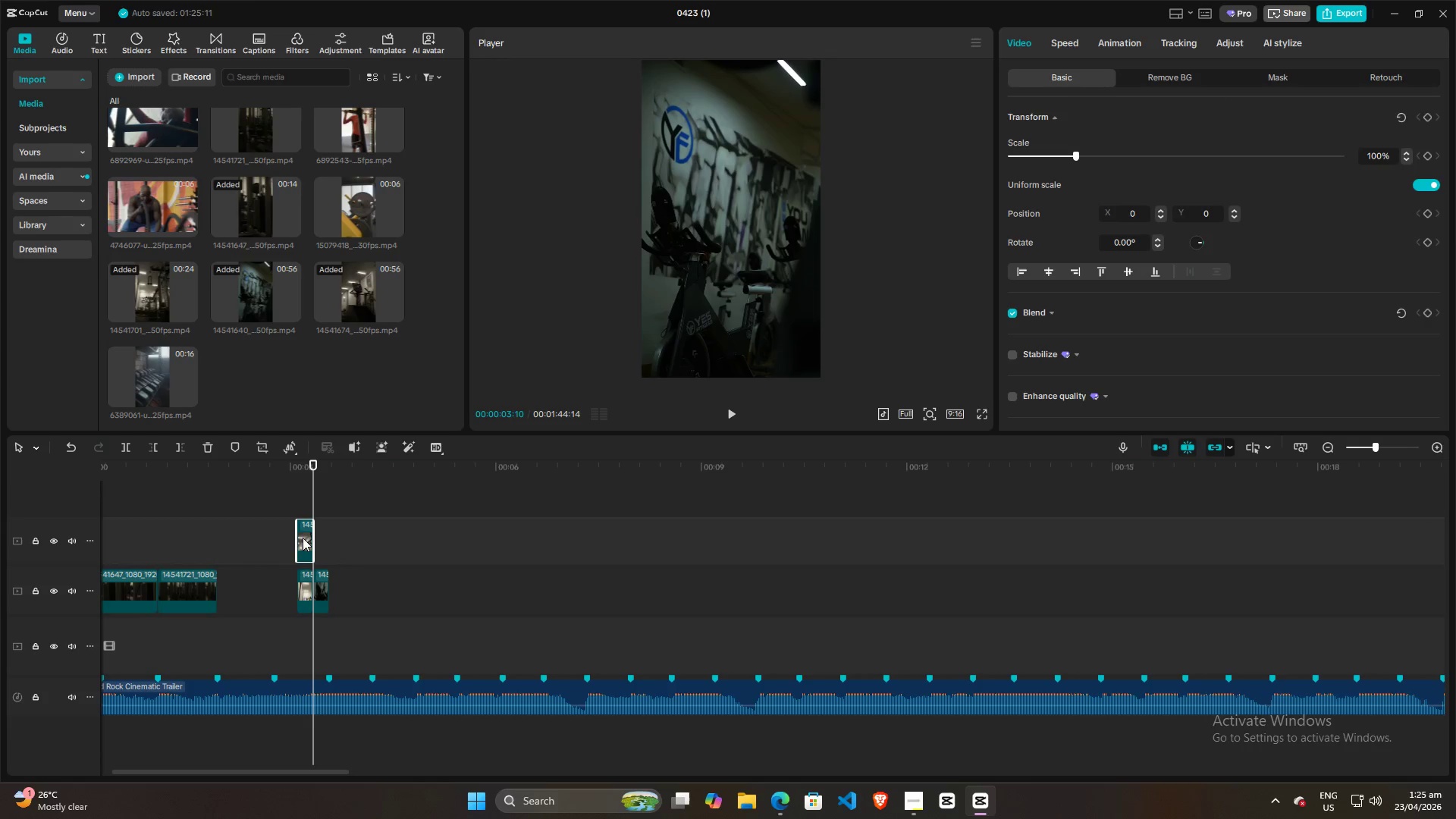 
left_click_drag(start_coordinate=[303, 537], to_coordinate=[284, 590])
 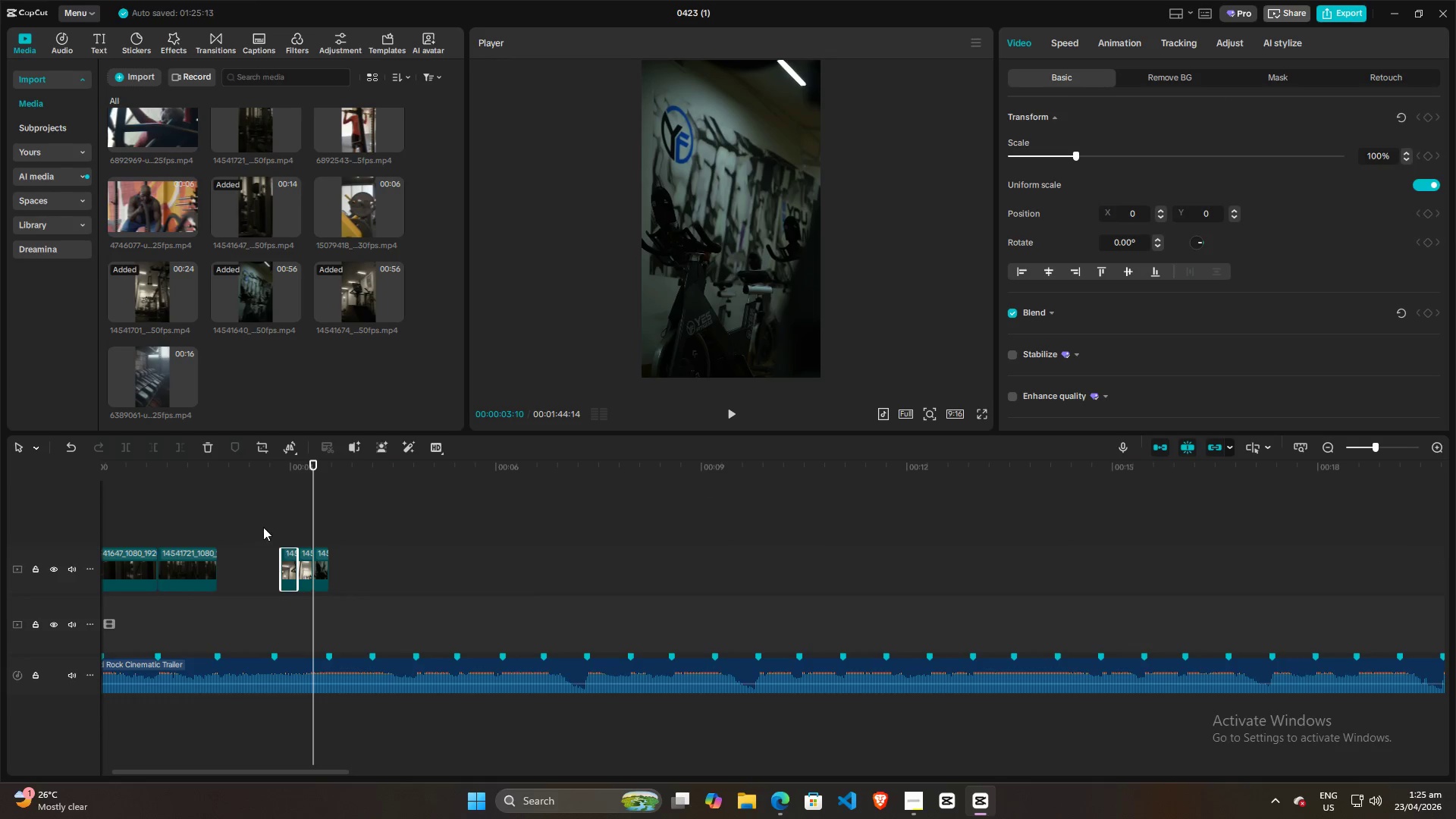 
left_click([262, 526])
 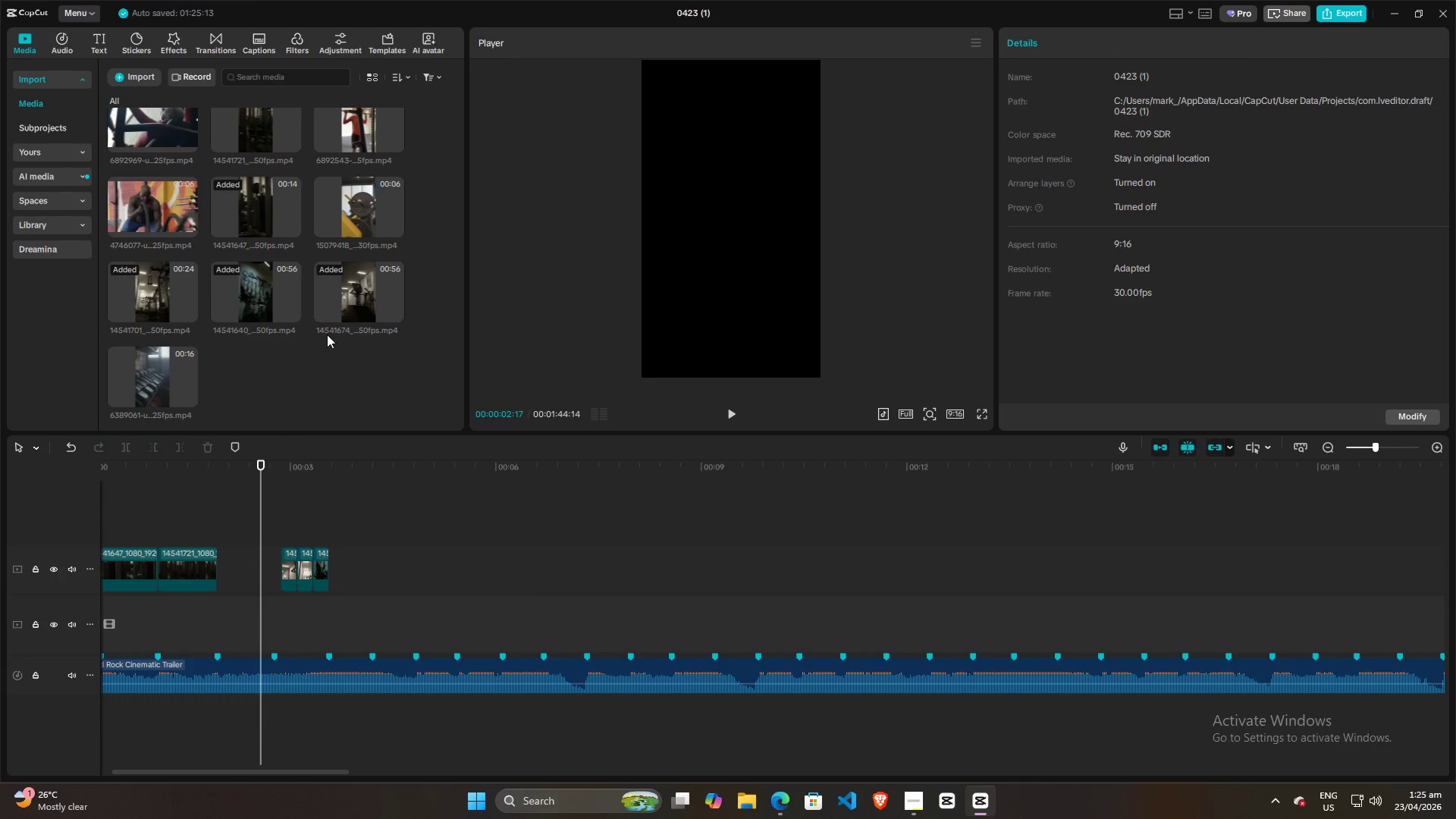 
scroll: coordinate [324, 356], scroll_direction: up, amount: 2.0
 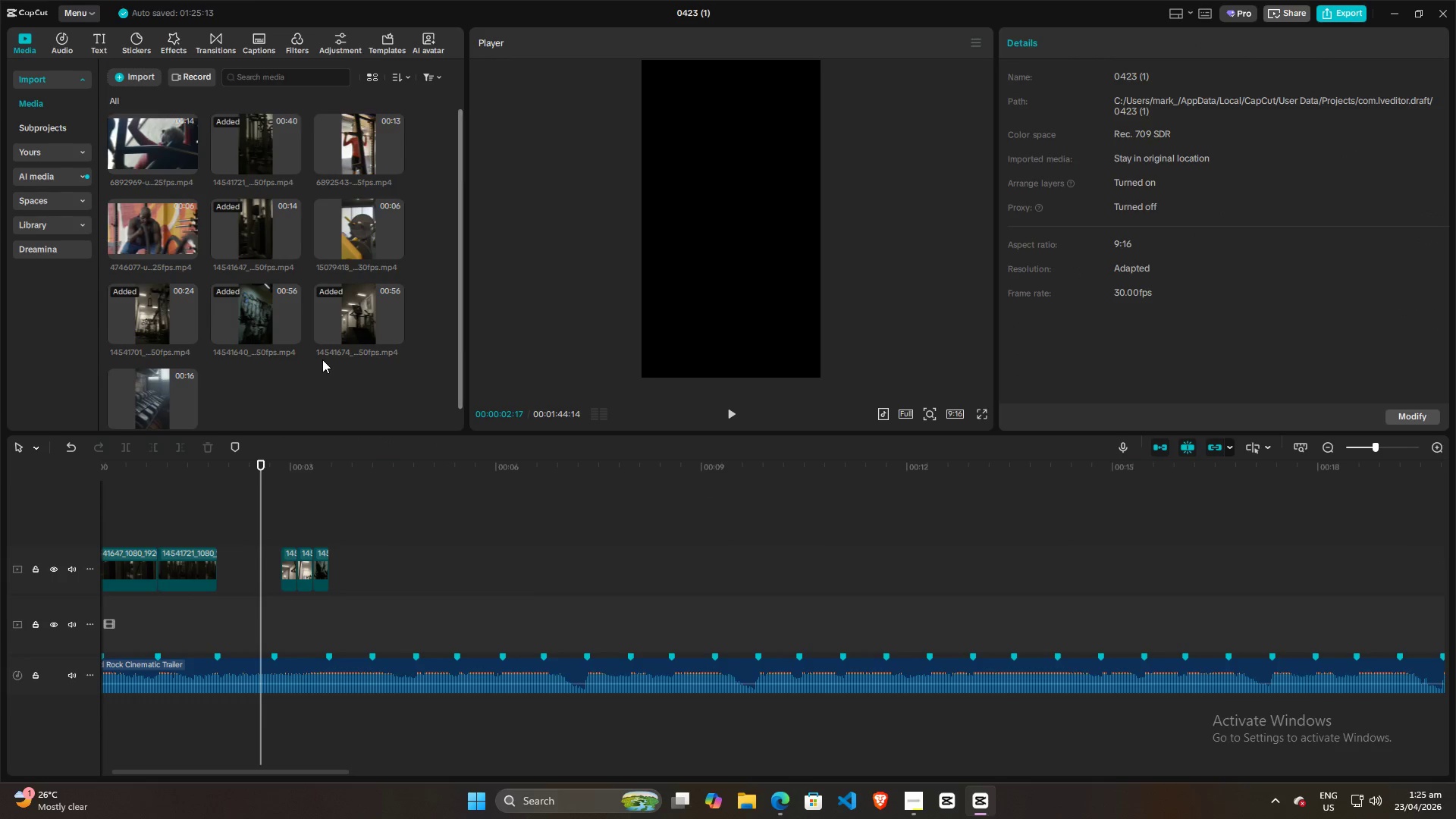 
scroll: coordinate [322, 359], scroll_direction: down, amount: 1.0
 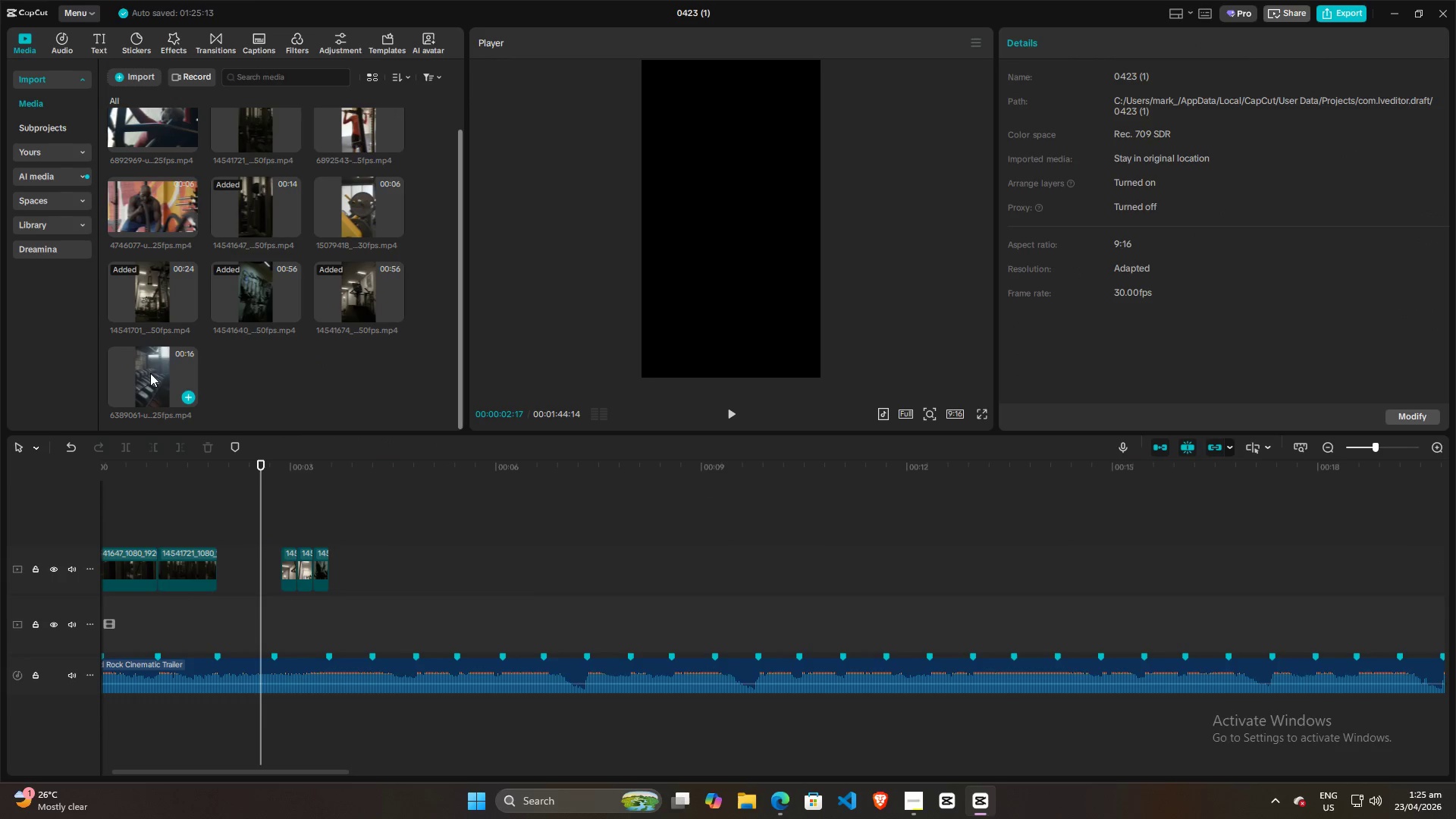 
left_click_drag(start_coordinate=[146, 372], to_coordinate=[281, 523])
 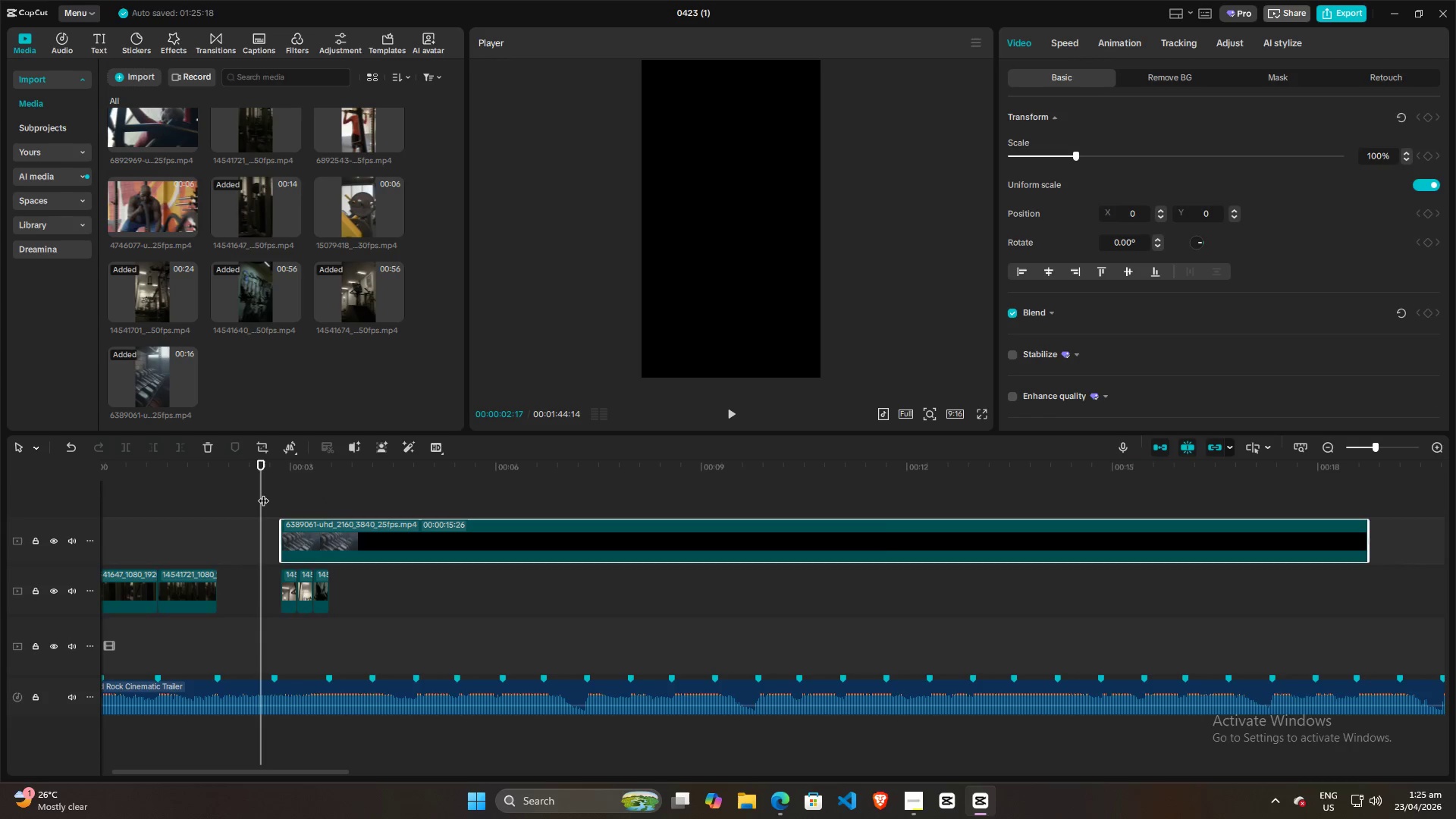 
left_click_drag(start_coordinate=[261, 491], to_coordinate=[298, 494])
 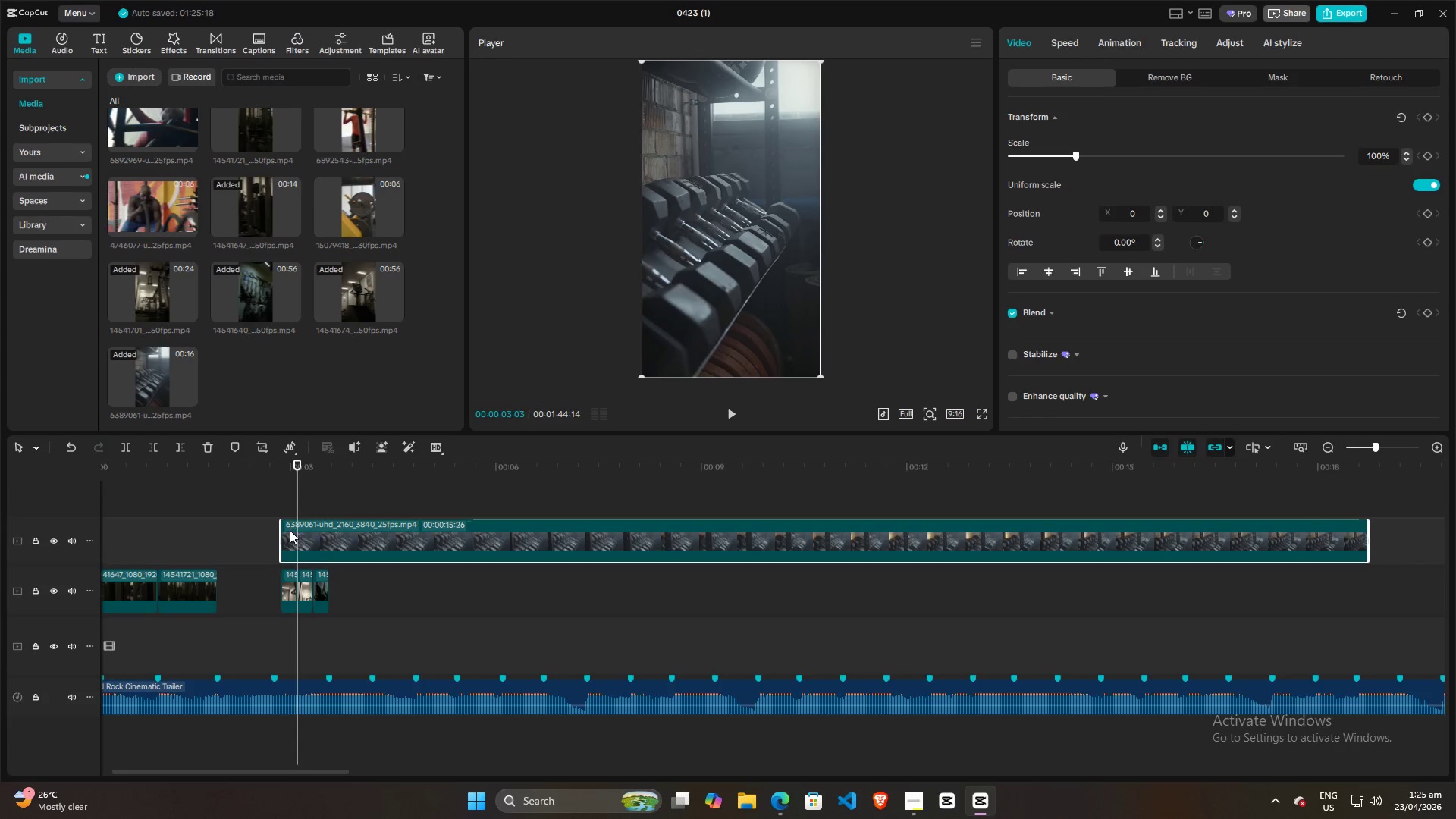 
left_click([290, 530])
 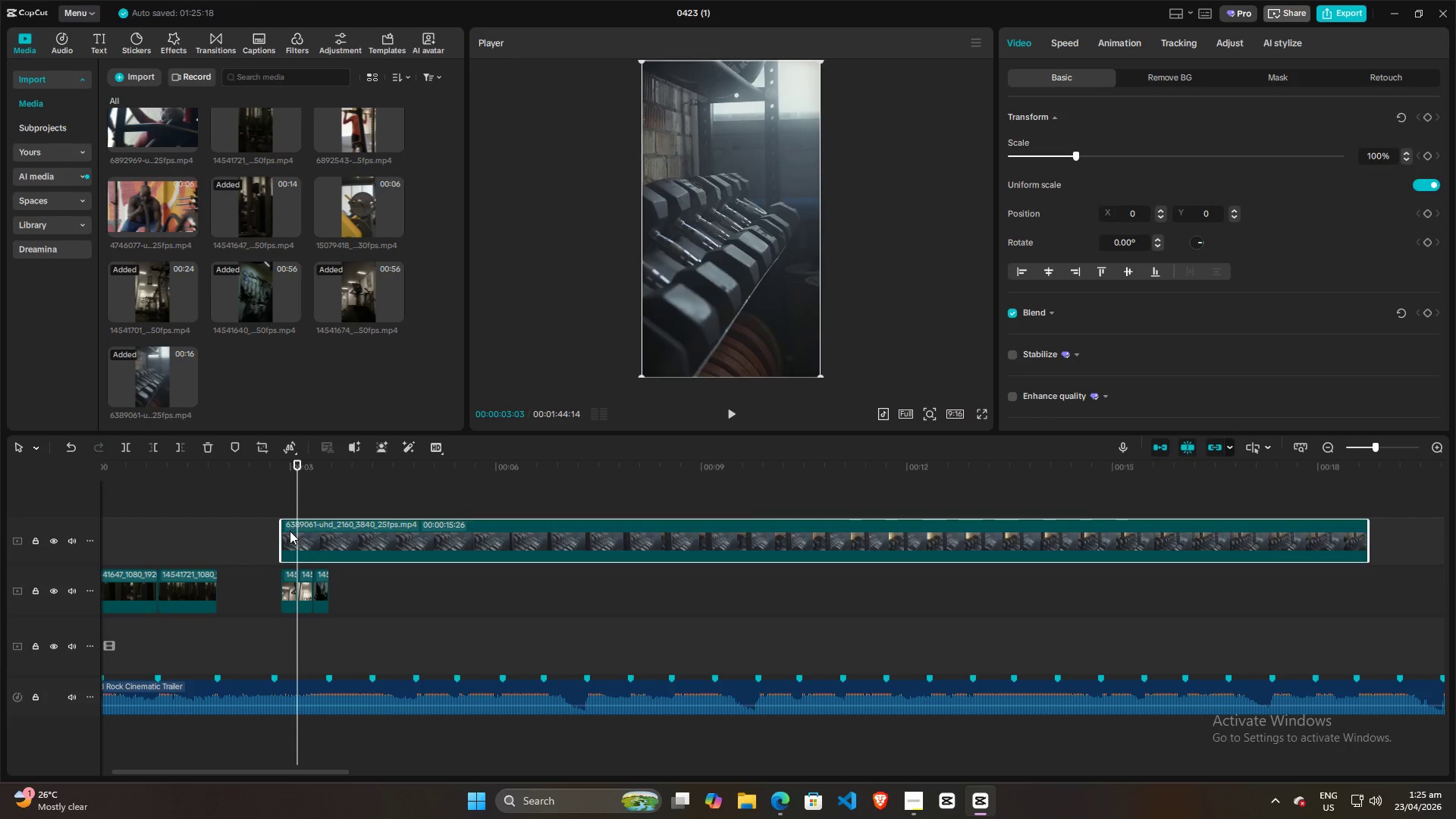 
key(W)
 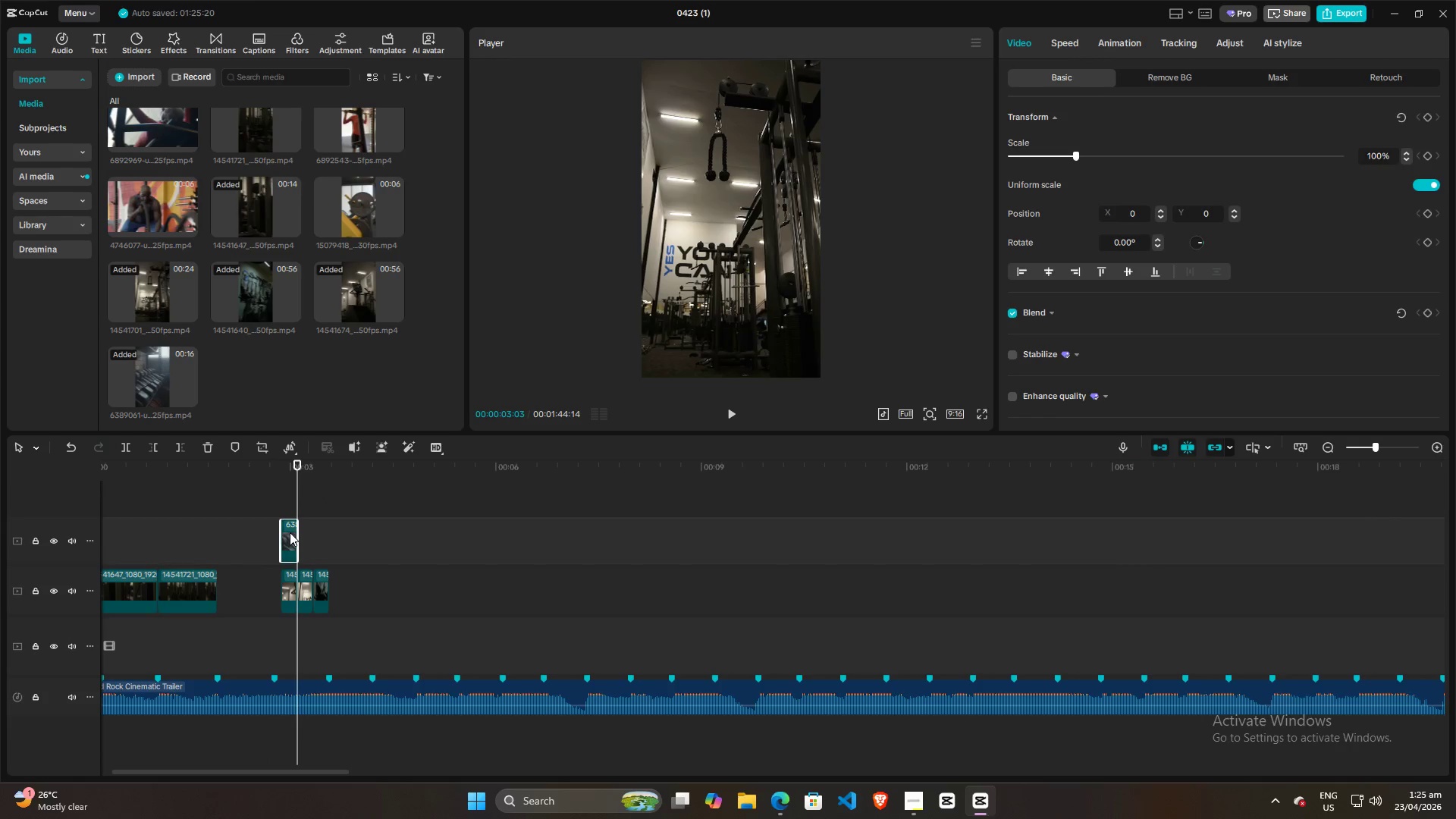 
left_click_drag(start_coordinate=[290, 532], to_coordinate=[273, 585])
 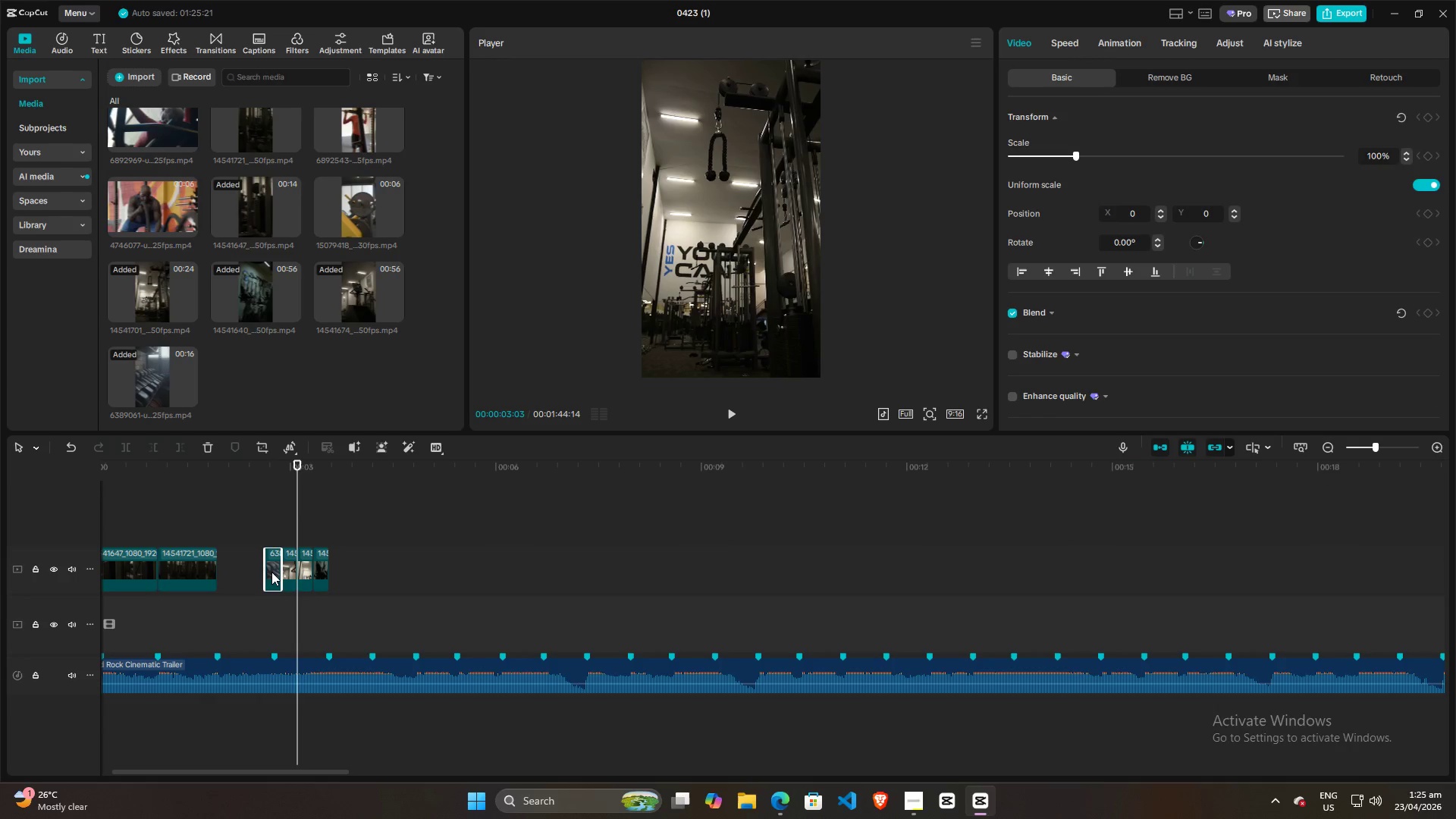 
hold_key(key=AltLeft, duration=1.5)
left_click_drag(start_coordinate=[271, 570], to_coordinate=[254, 570])
 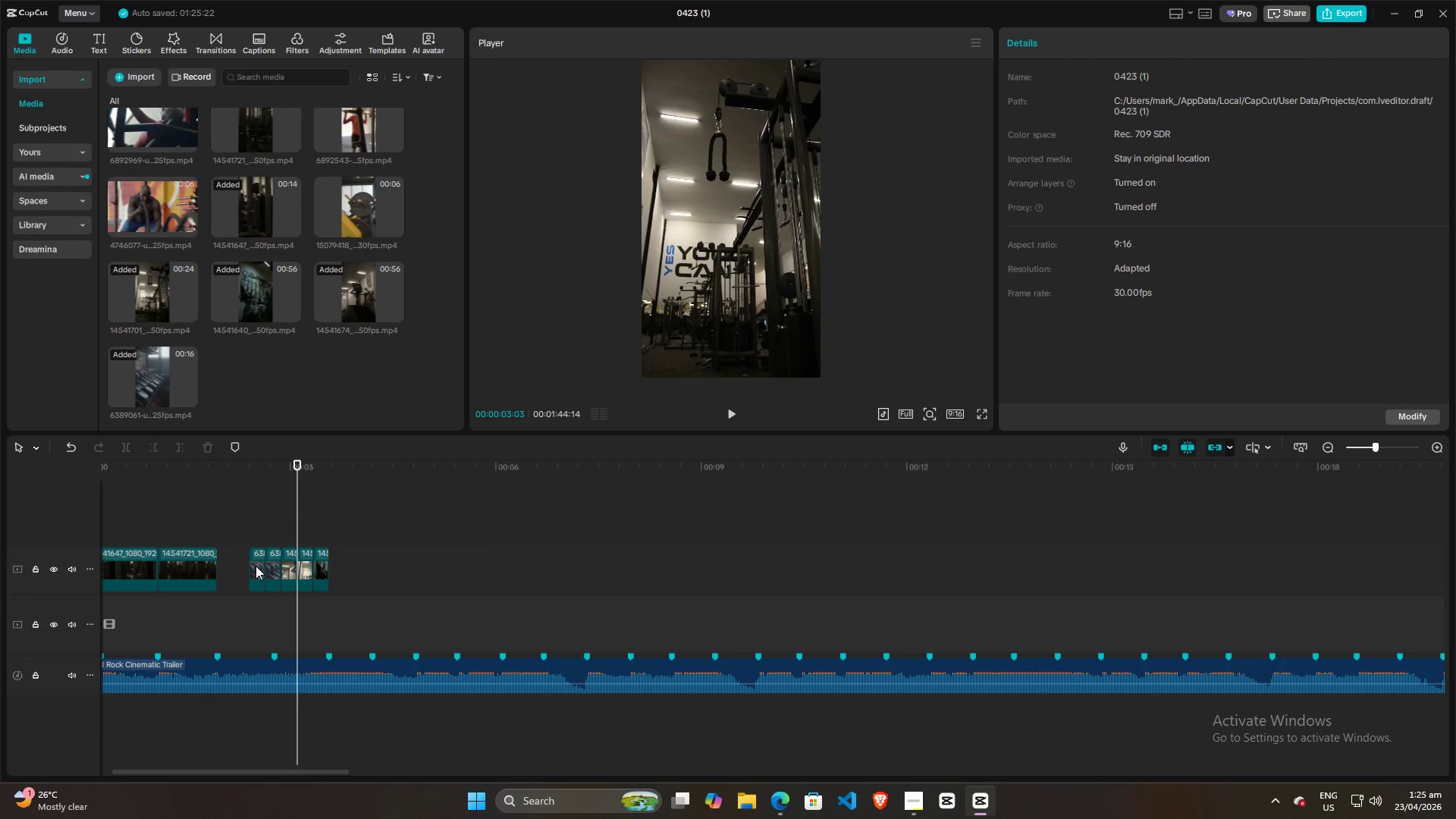 
hold_key(key=AltLeft, duration=1.52)
left_click_drag(start_coordinate=[256, 566], to_coordinate=[237, 568])
 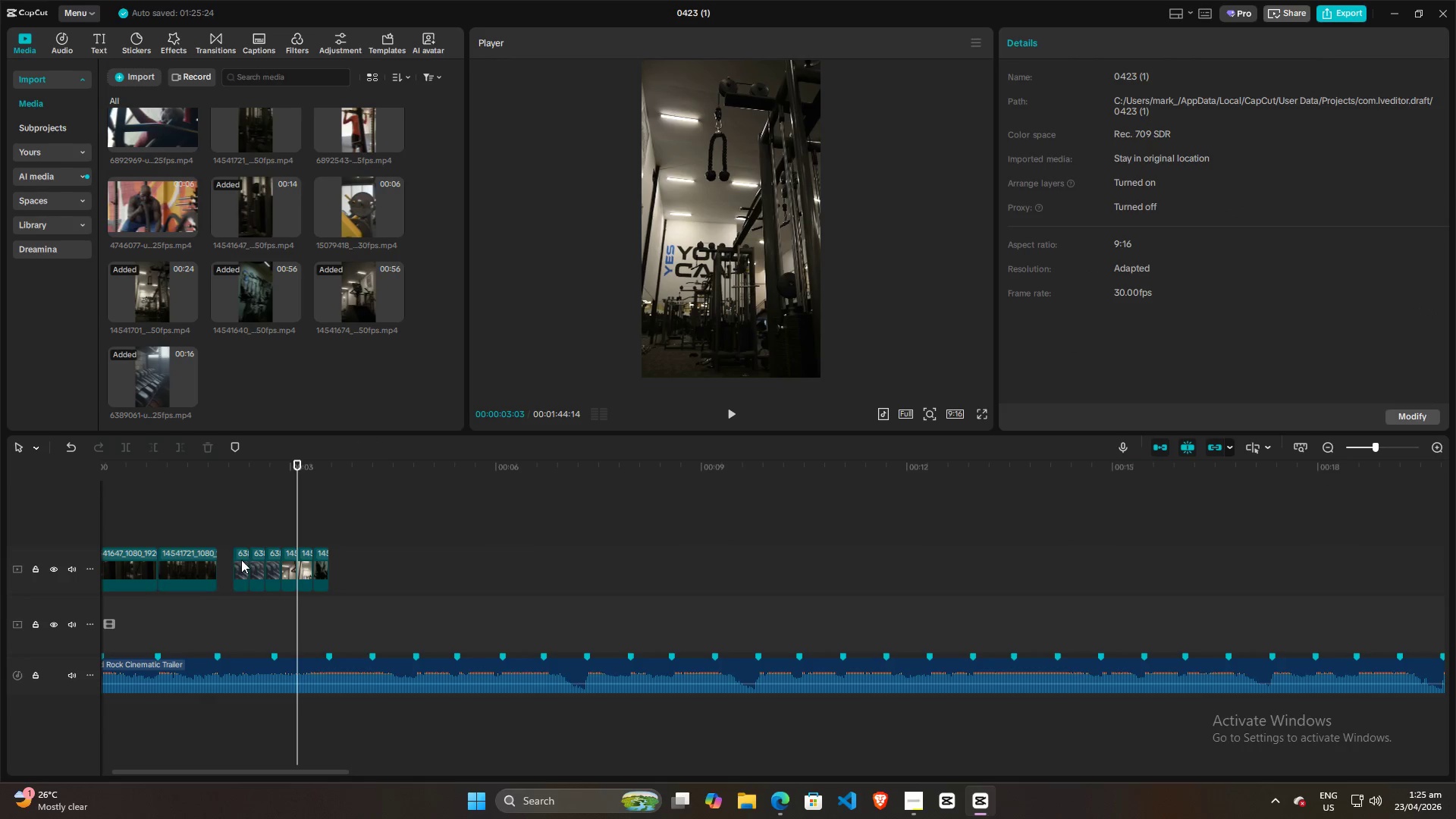 
left_click_drag(start_coordinate=[241, 560], to_coordinate=[225, 563])
 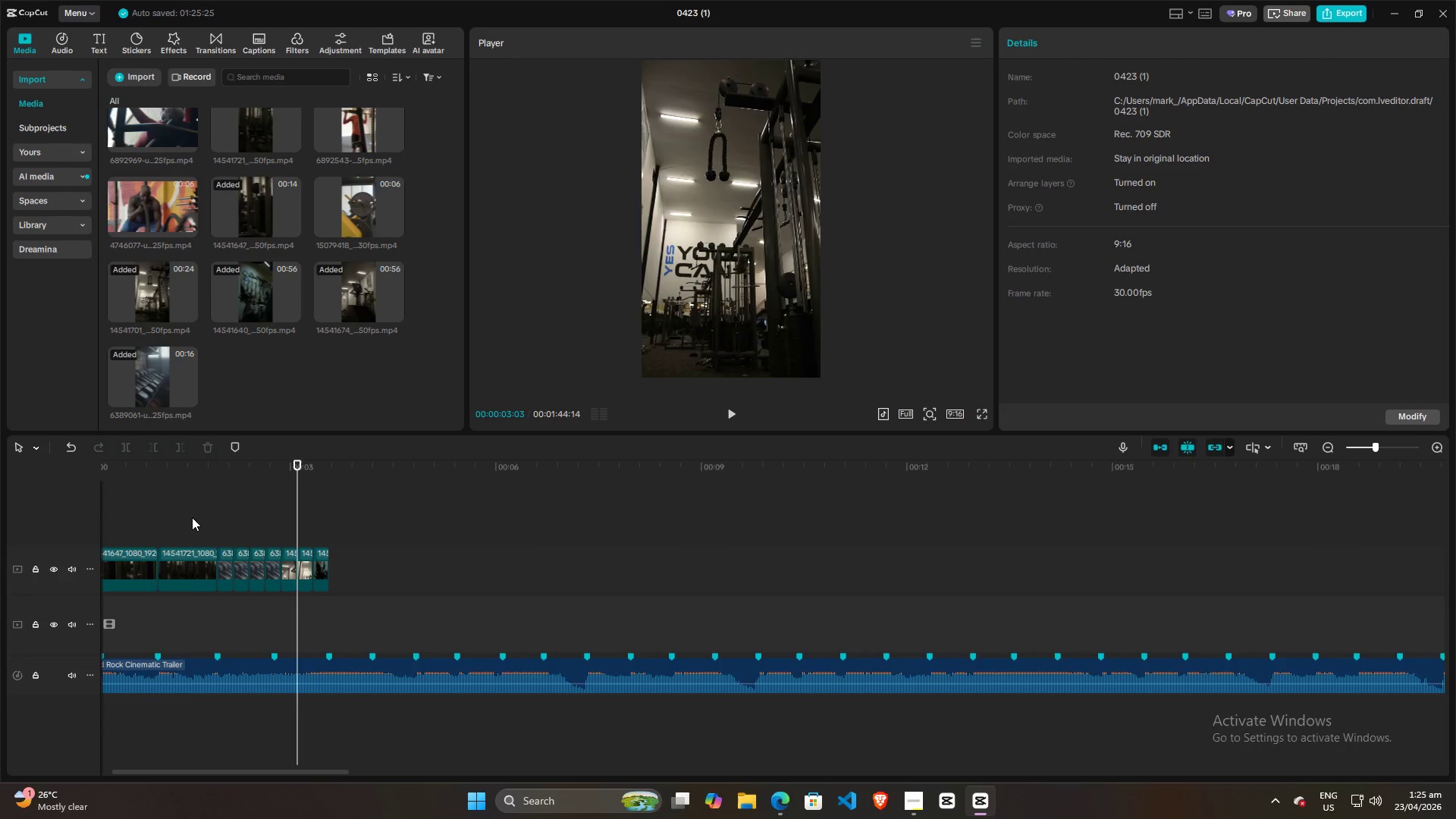 
hold_key(key=AltLeft, duration=0.84)
 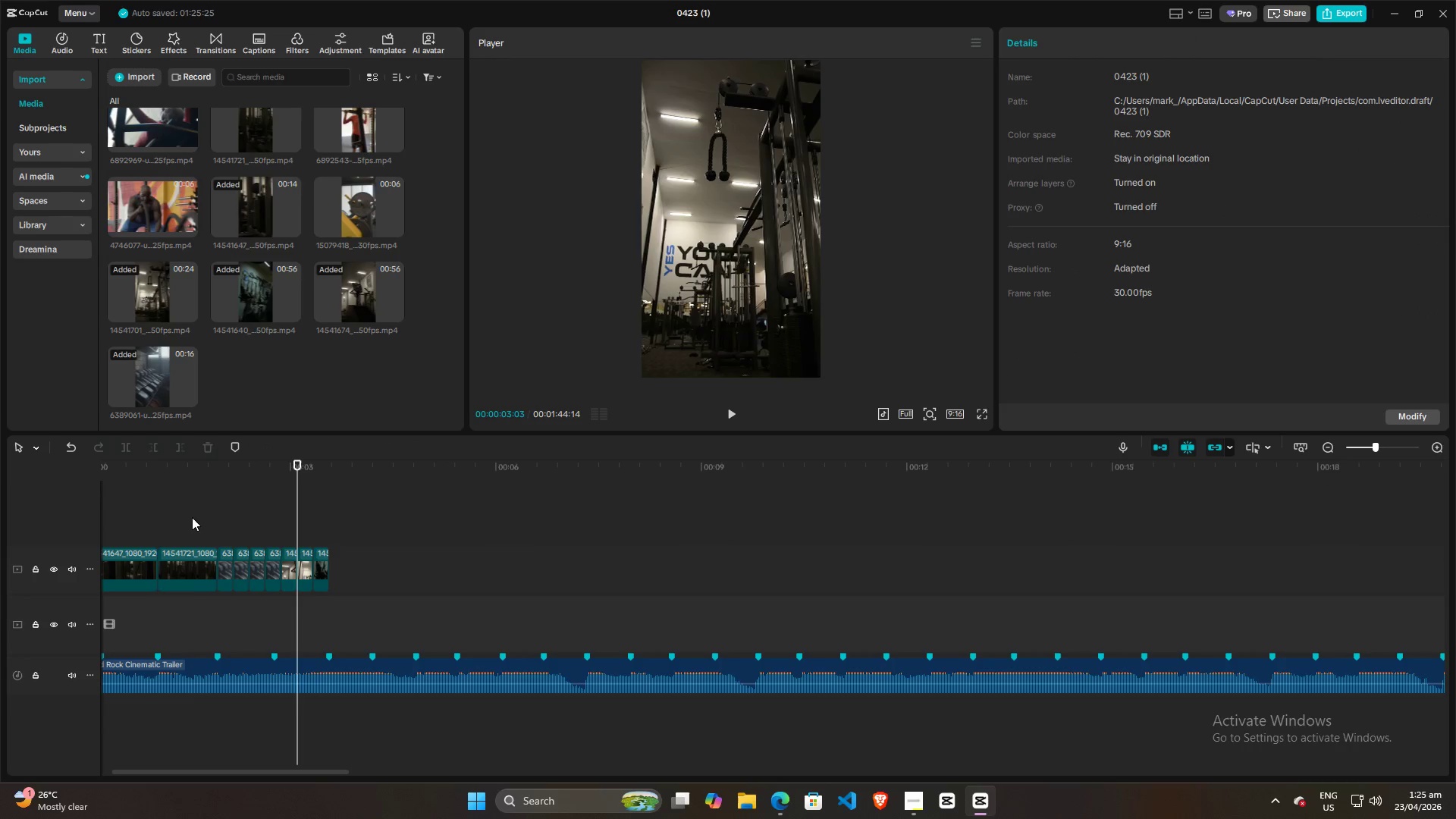 
left_click([192, 517])
 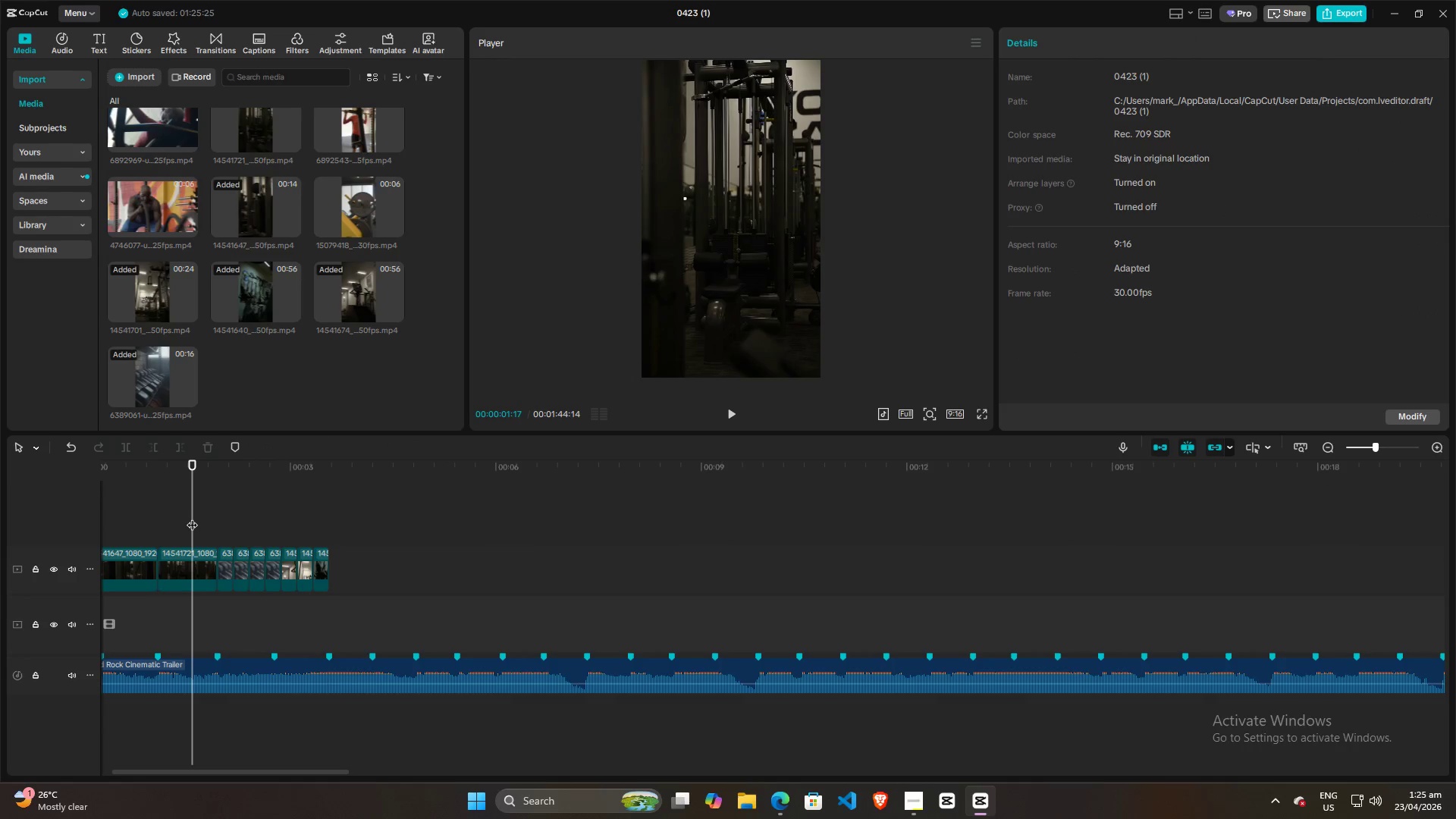 
key(Space)
 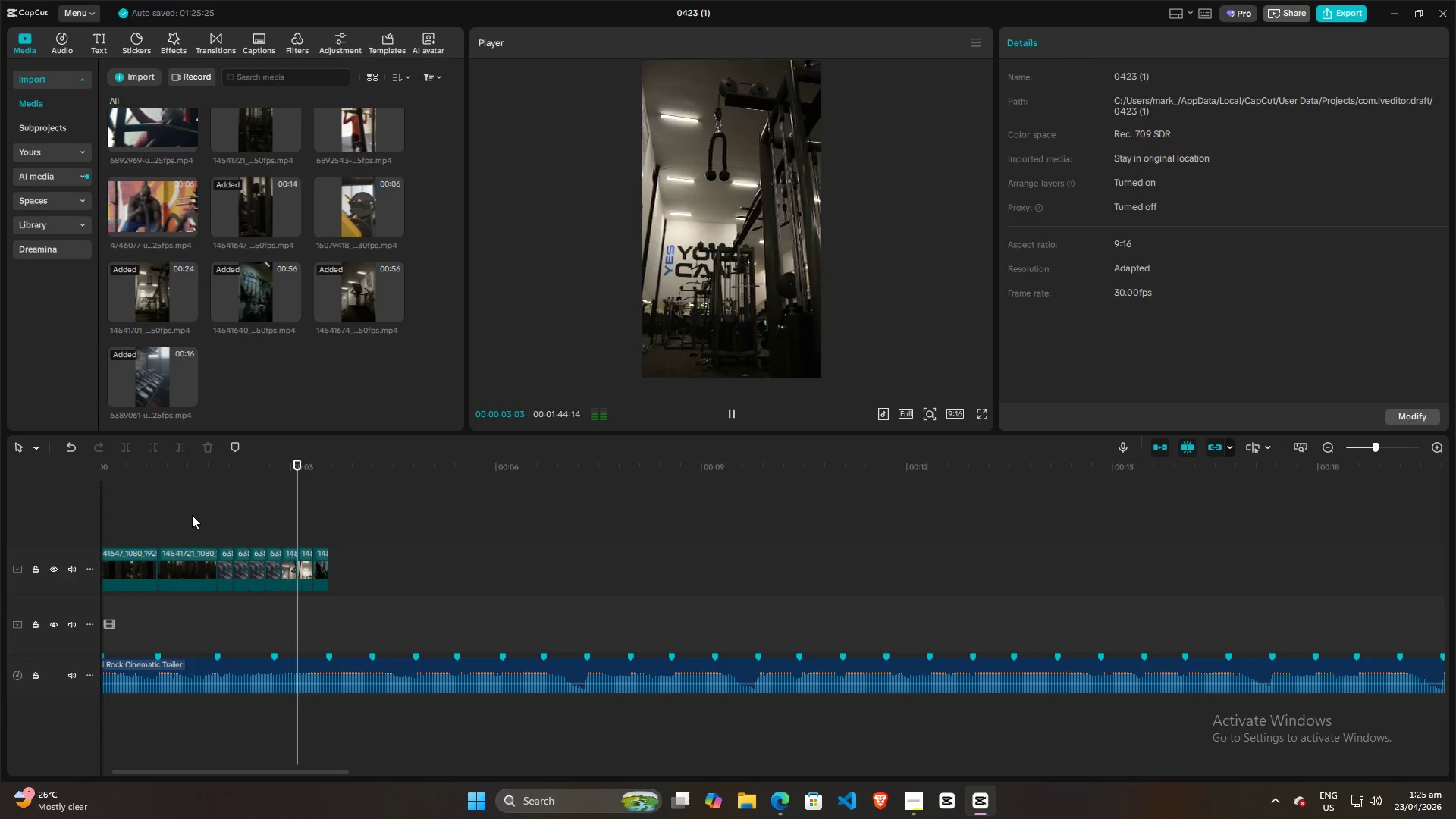 
key(Space)
 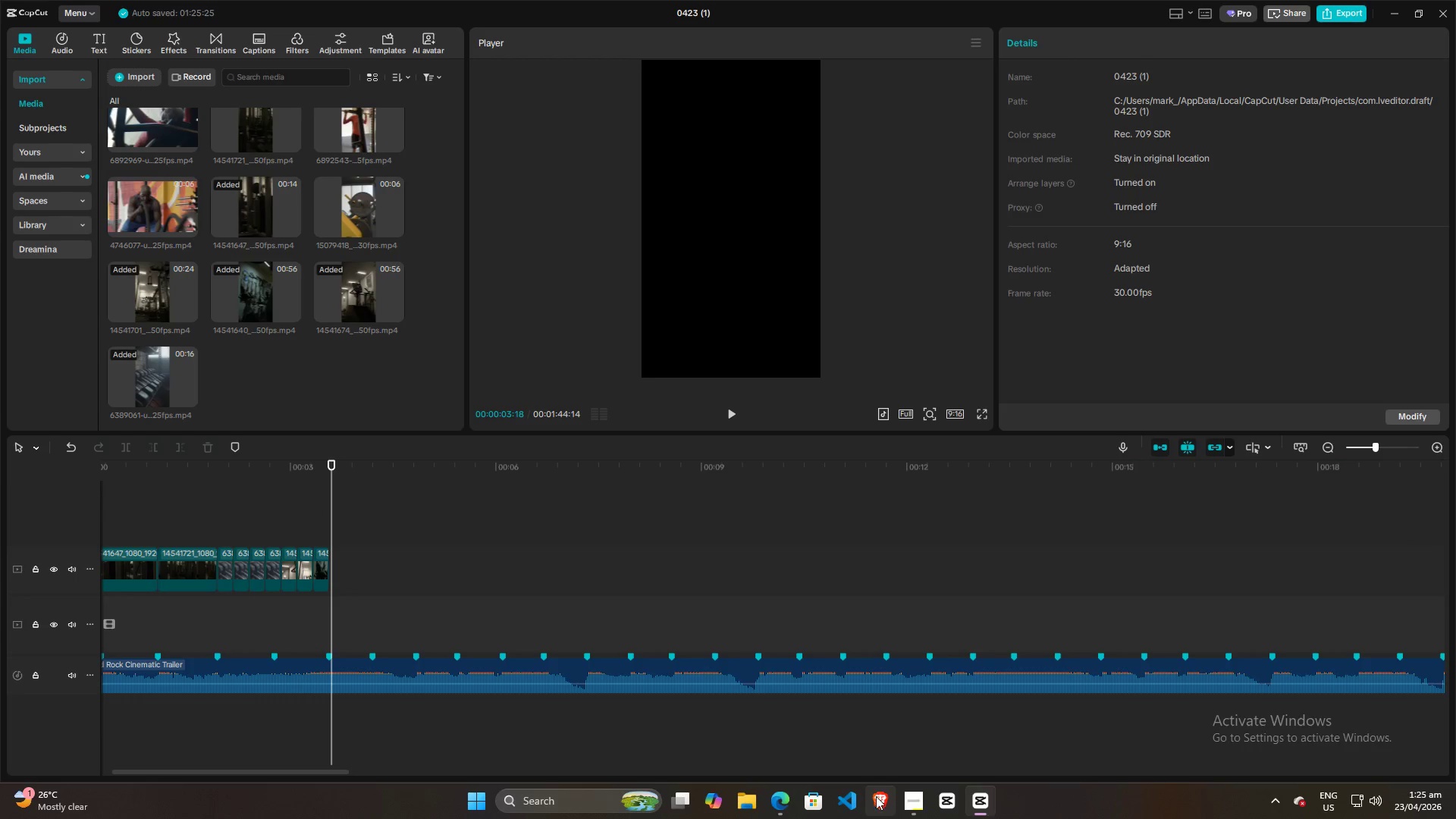 
left_click([786, 802])
 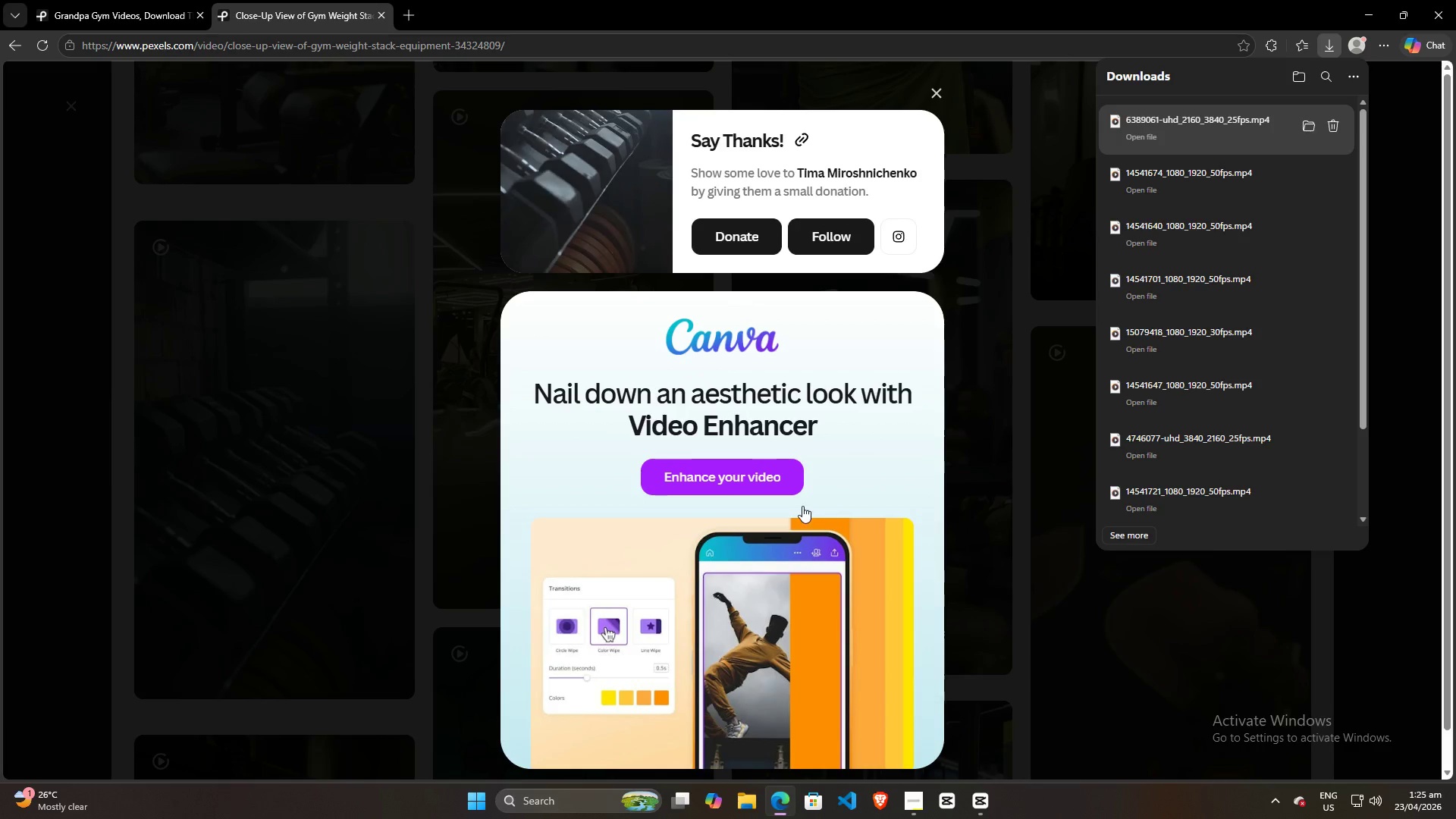 
scroll: coordinate [1293, 491], scroll_direction: down, amount: 44.0
 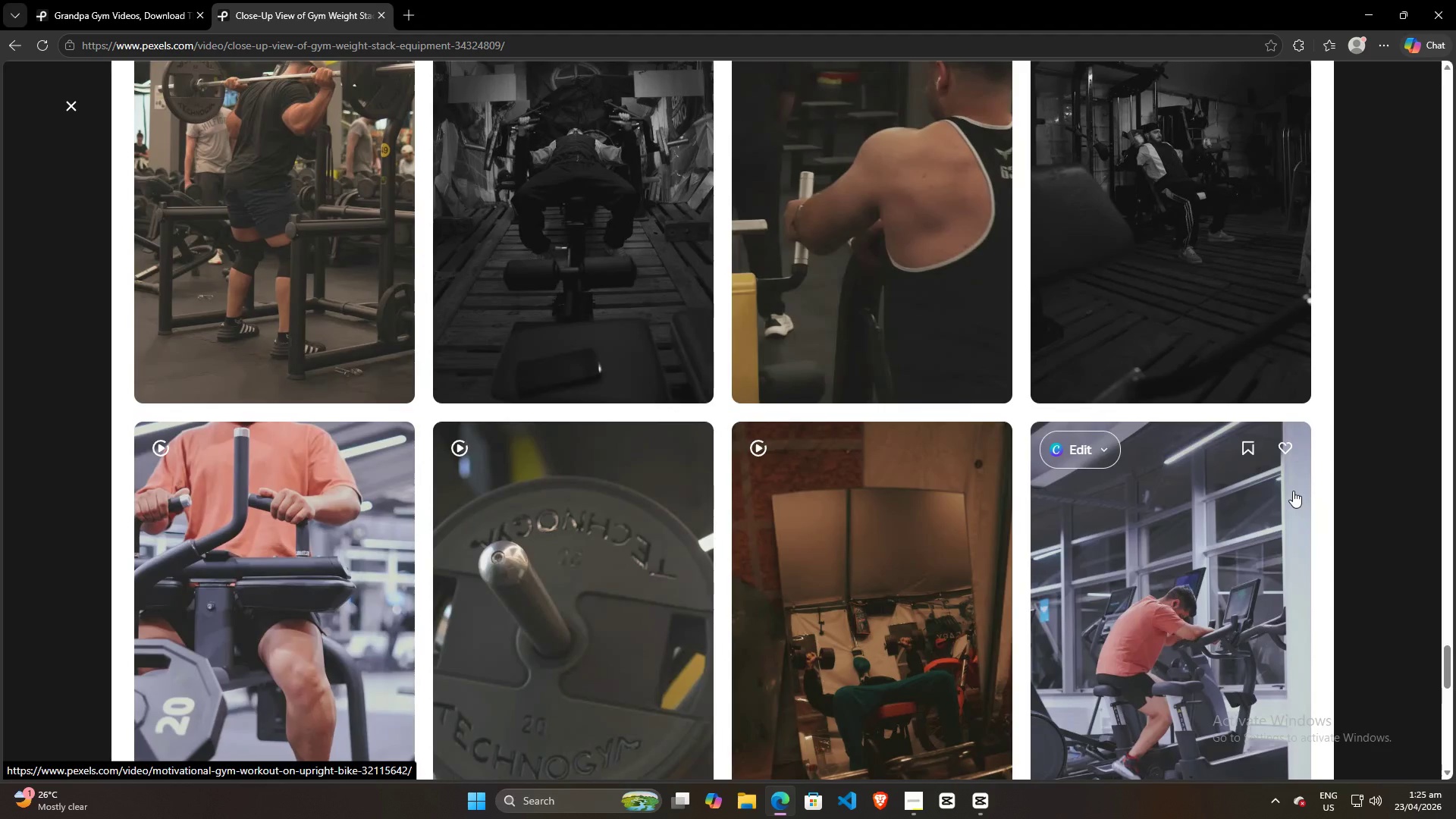 
scroll: coordinate [1291, 495], scroll_direction: down, amount: 17.0
 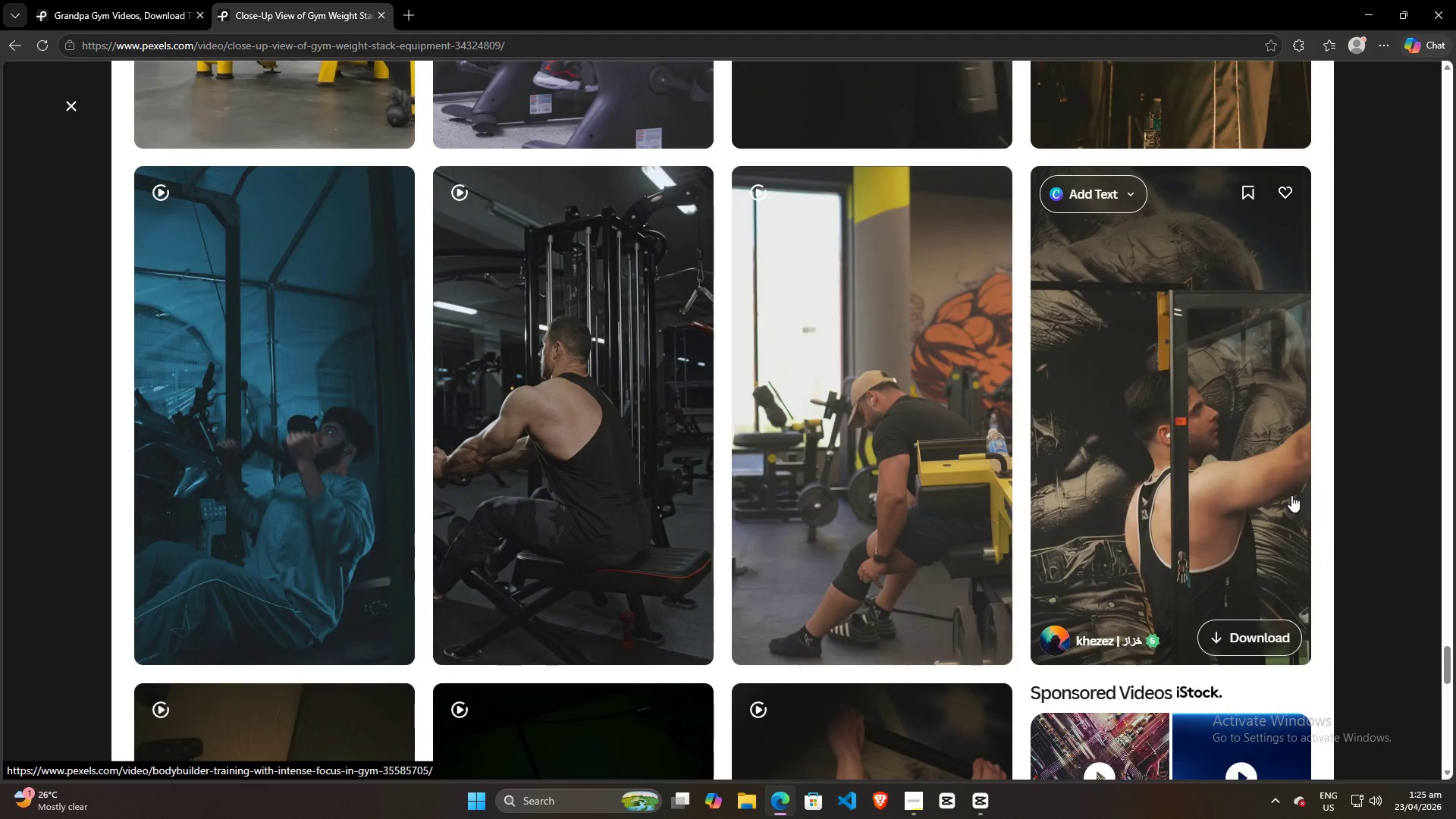 
scroll: coordinate [1291, 495], scroll_direction: up, amount: 3.0
 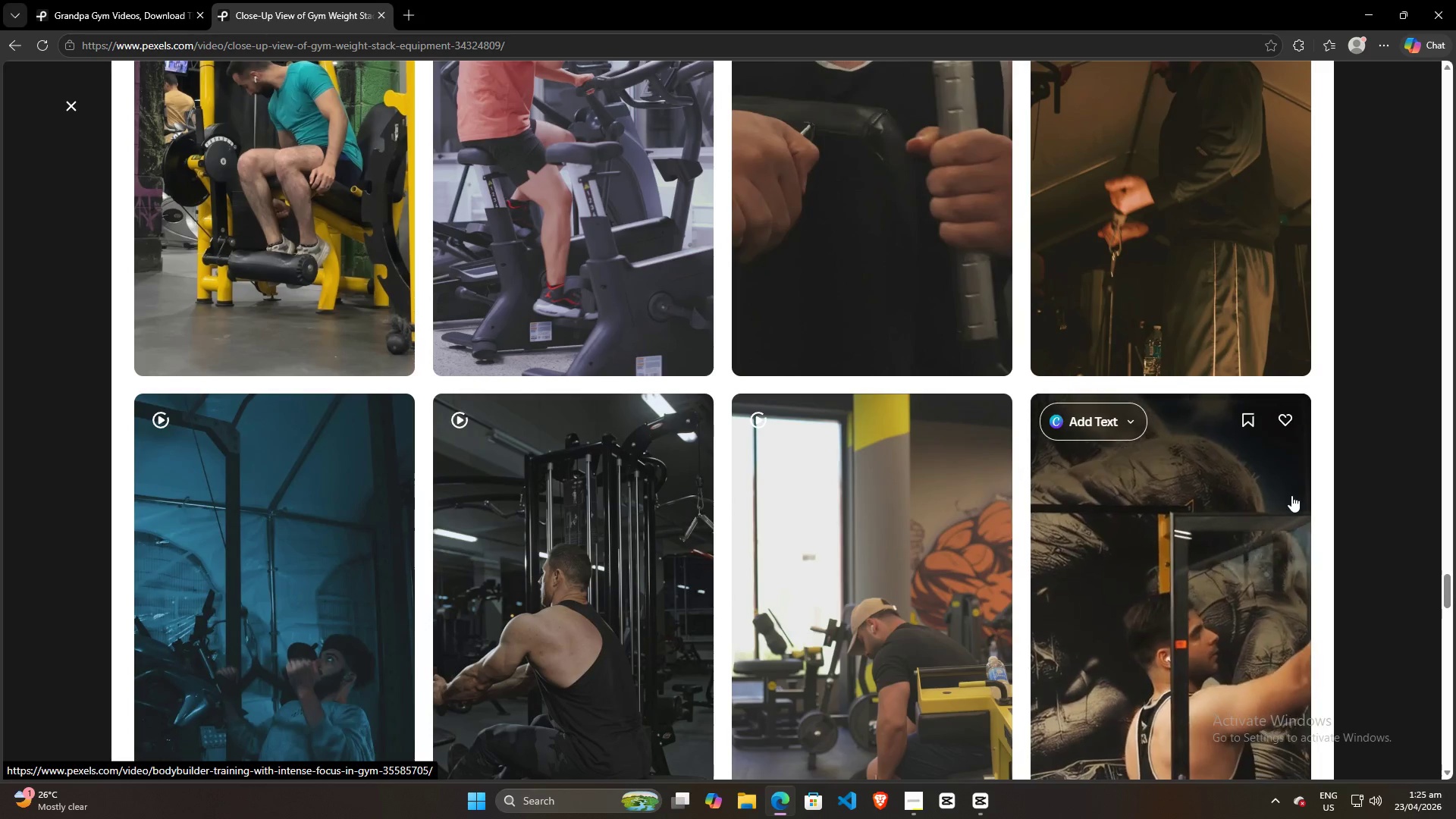 
scroll: coordinate [1173, 455], scroll_direction: down, amount: 38.0
 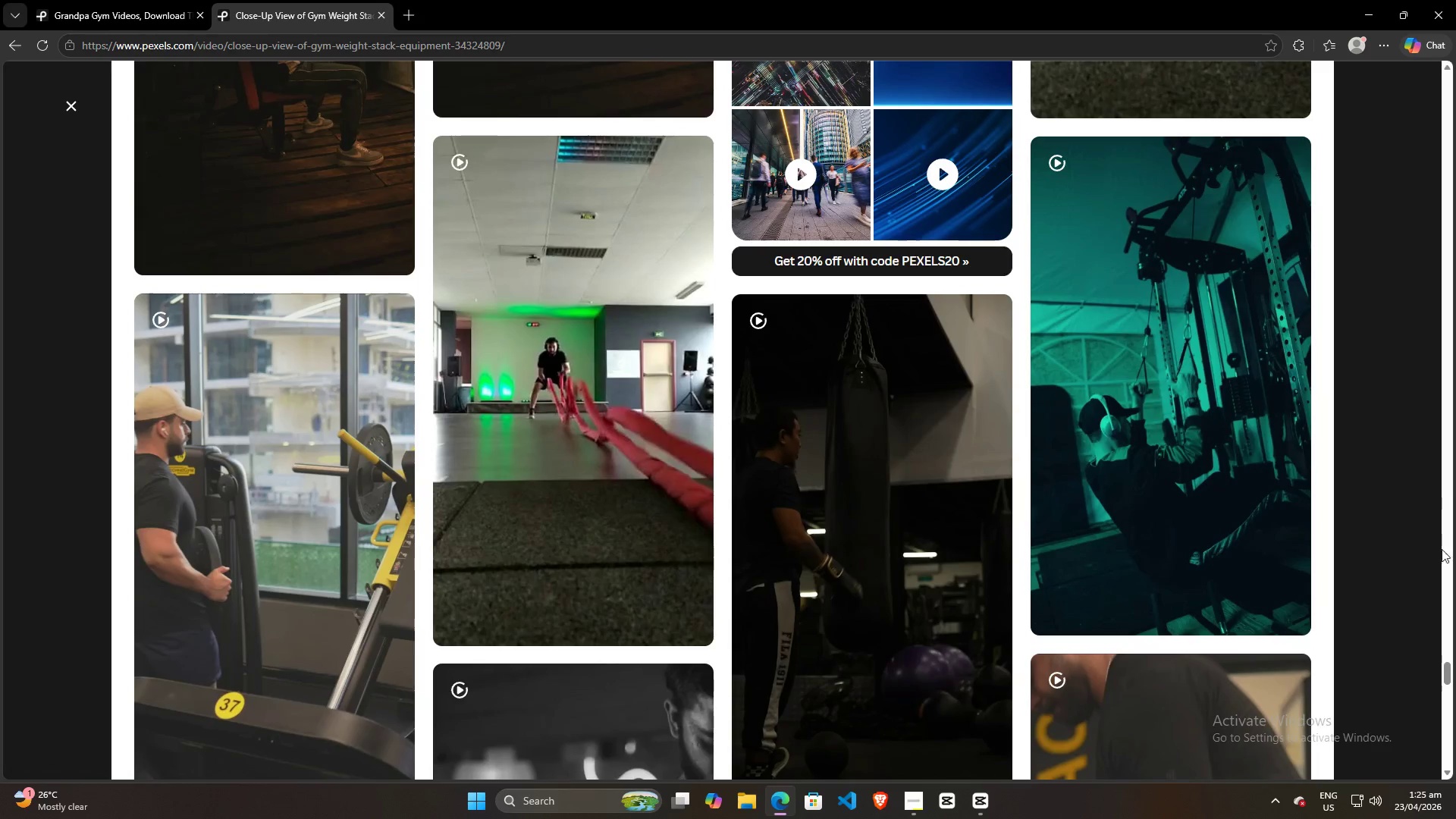 
left_click_drag(start_coordinate=[1443, 670], to_coordinate=[1432, 761])
 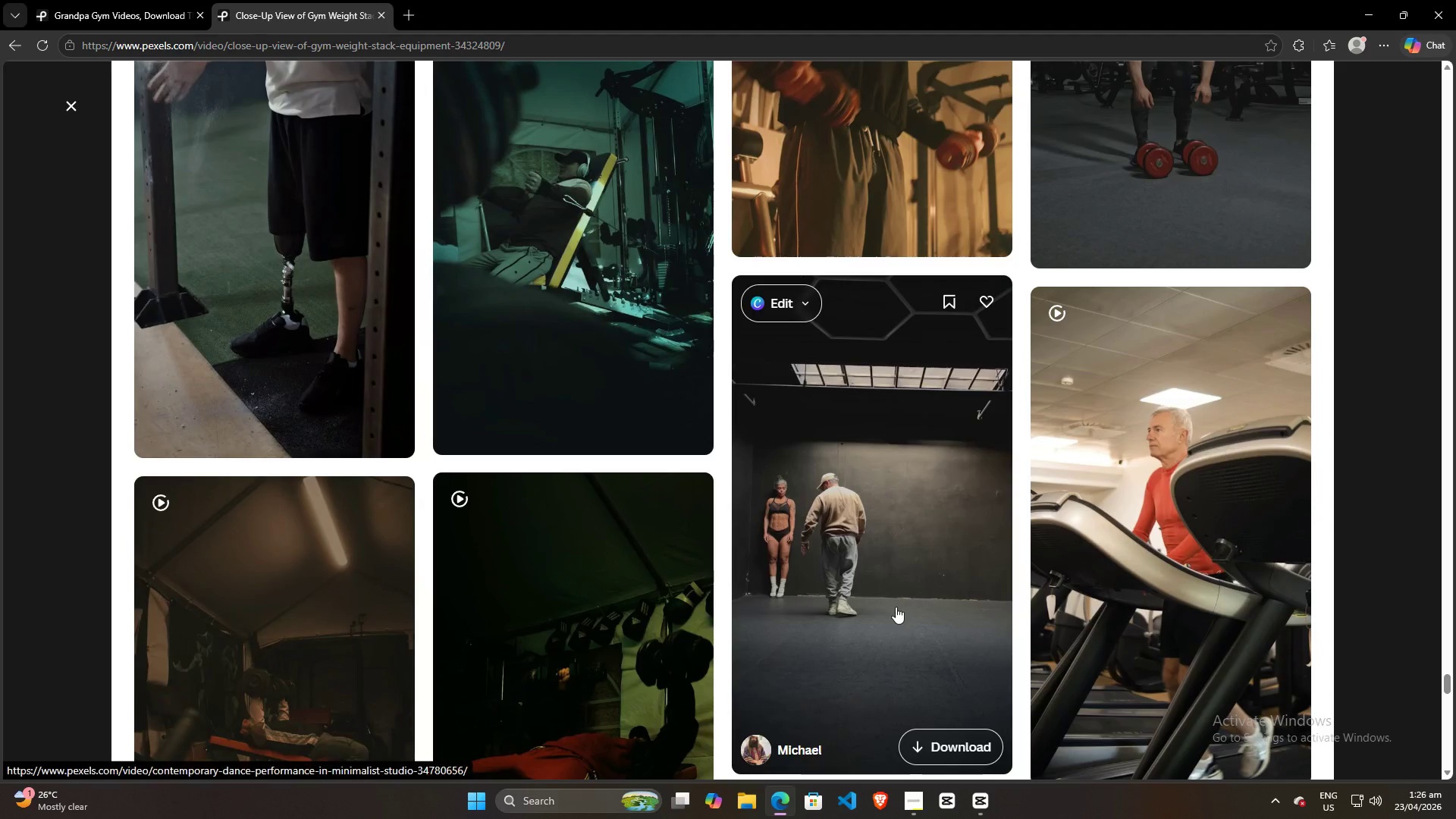 
scroll: coordinate [896, 614], scroll_direction: down, amount: 2.0
 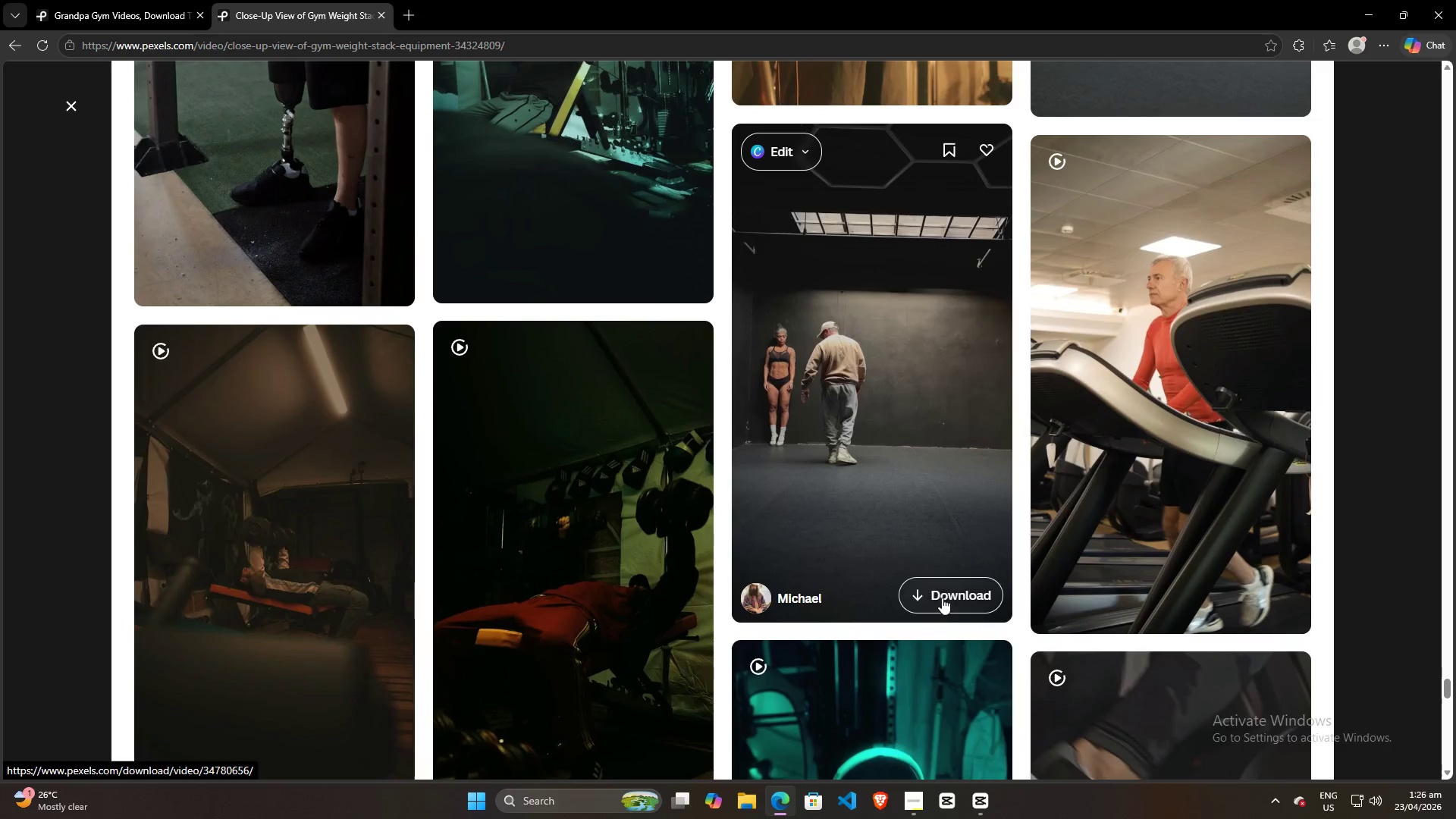 
left_click([943, 593])
 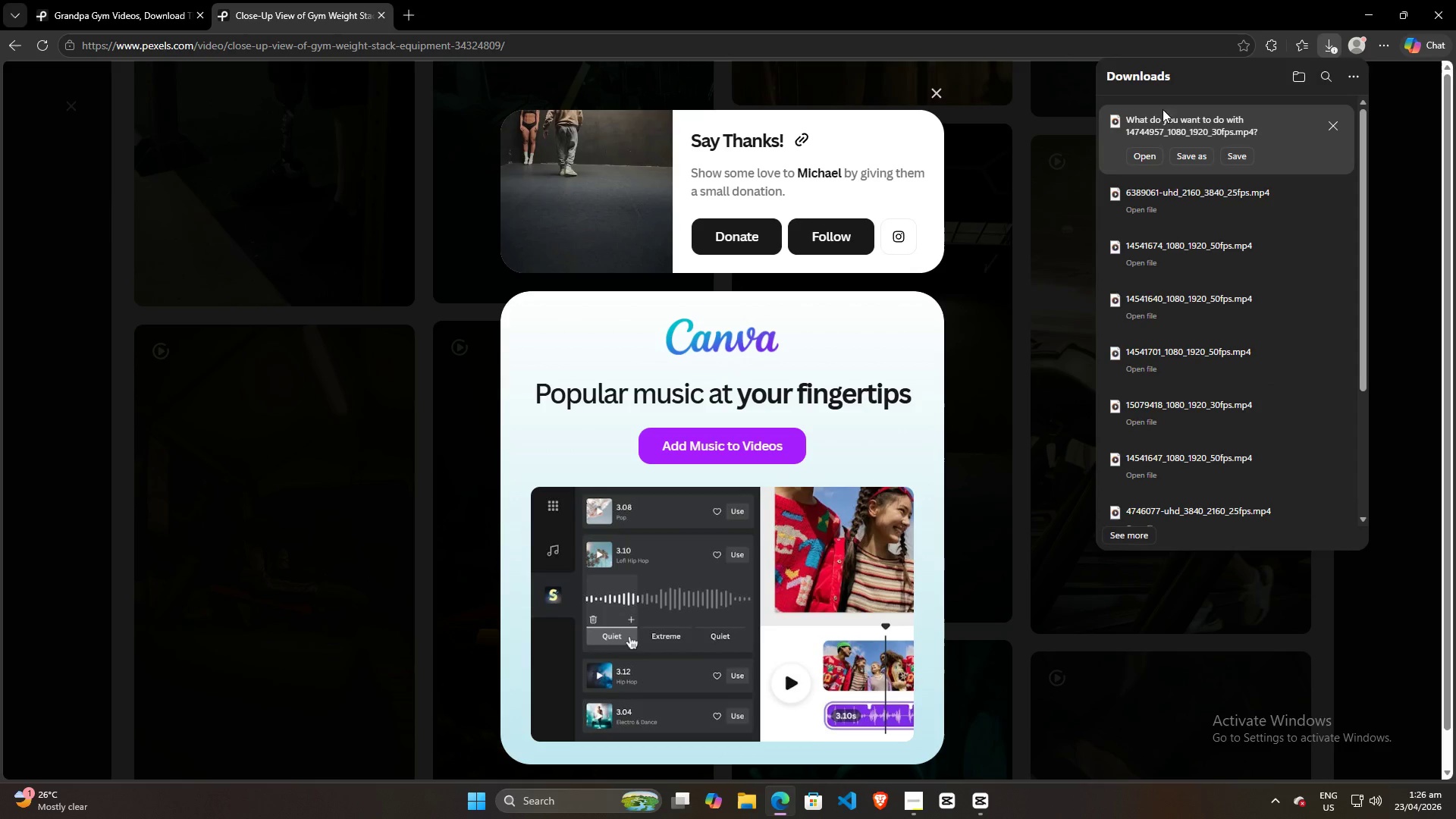 
left_click([1232, 151])
 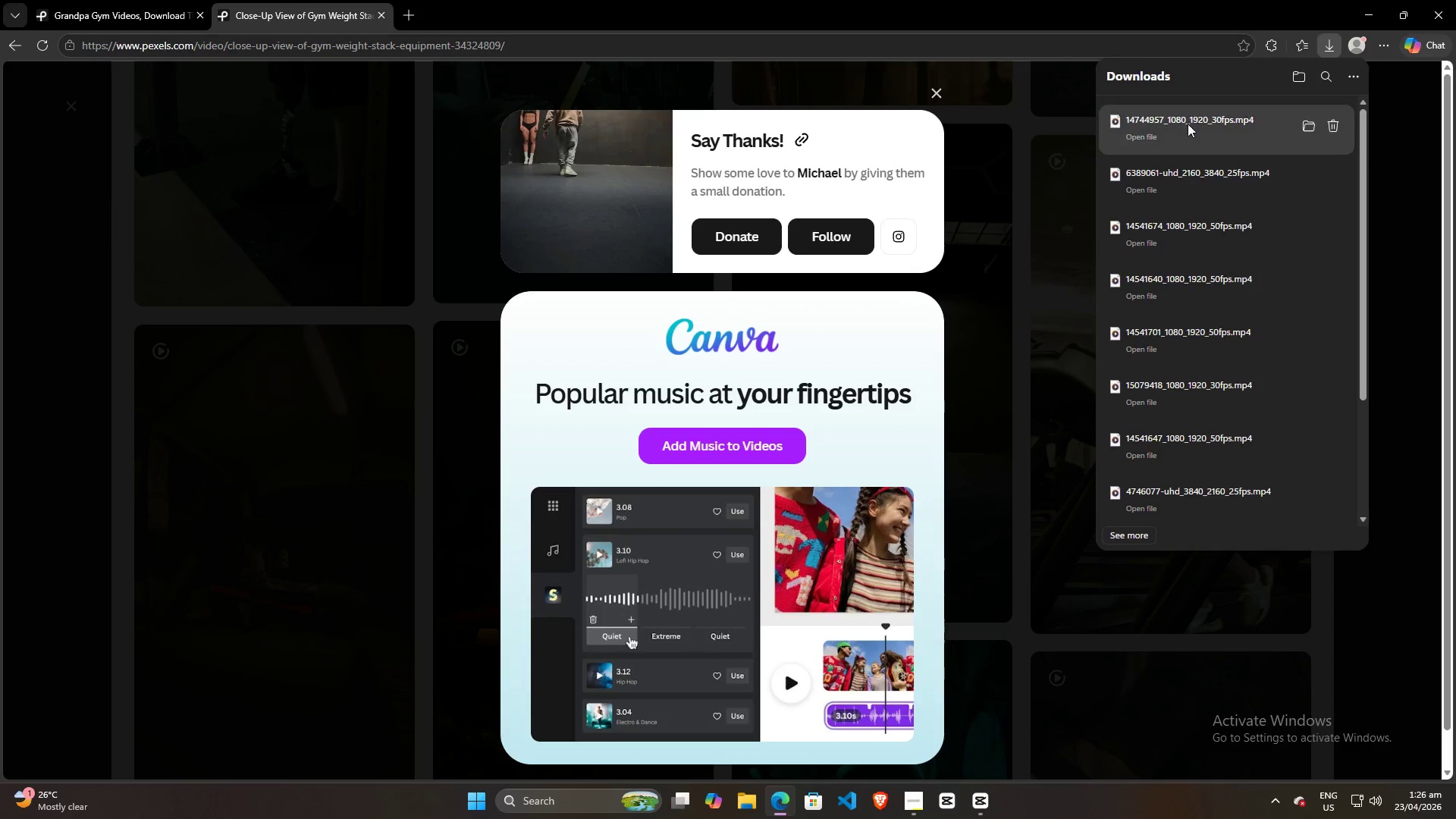 
left_click_drag(start_coordinate=[1232, 124], to_coordinate=[333, 360])
 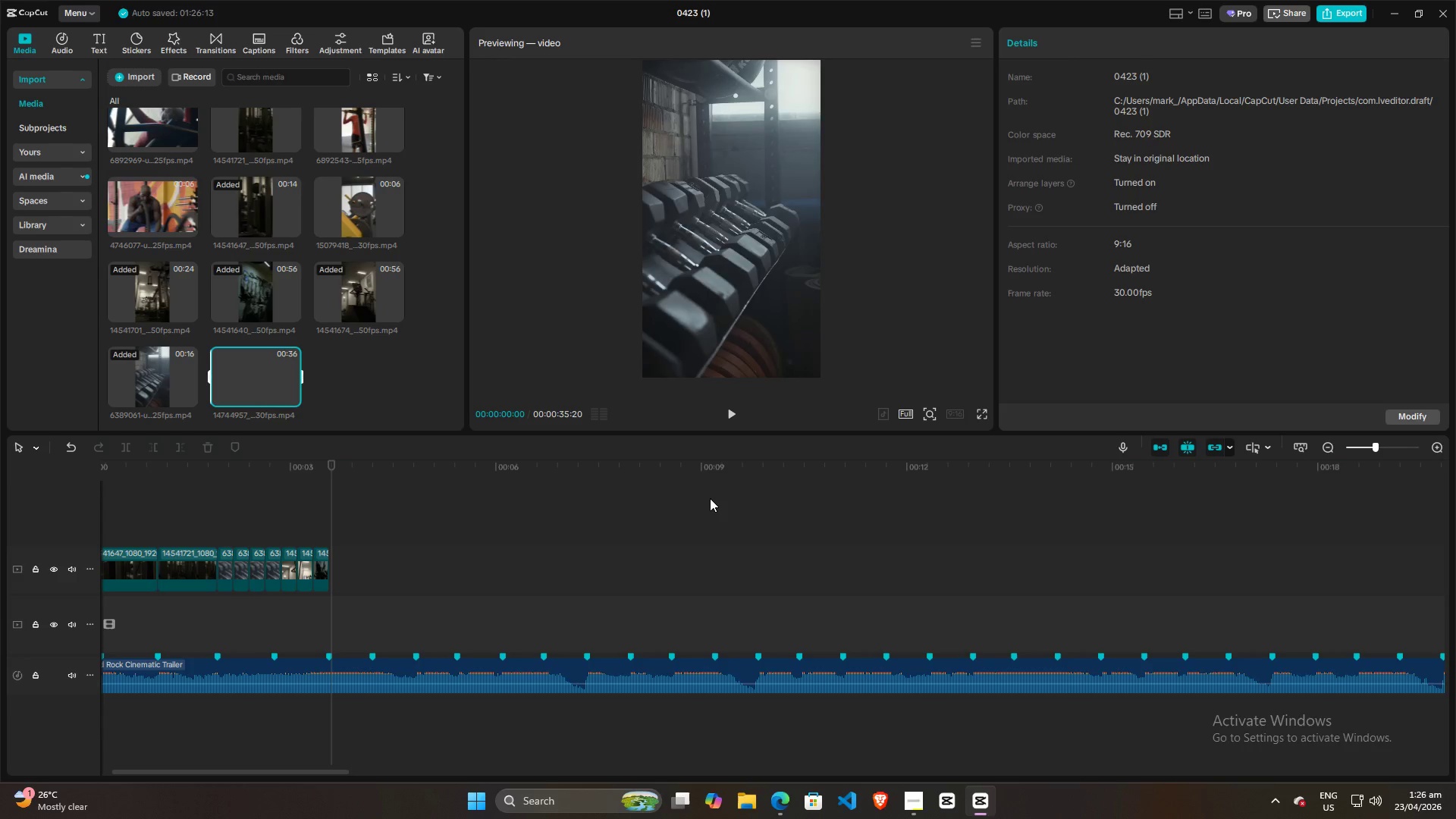 
key(Alt+AltLeft)
 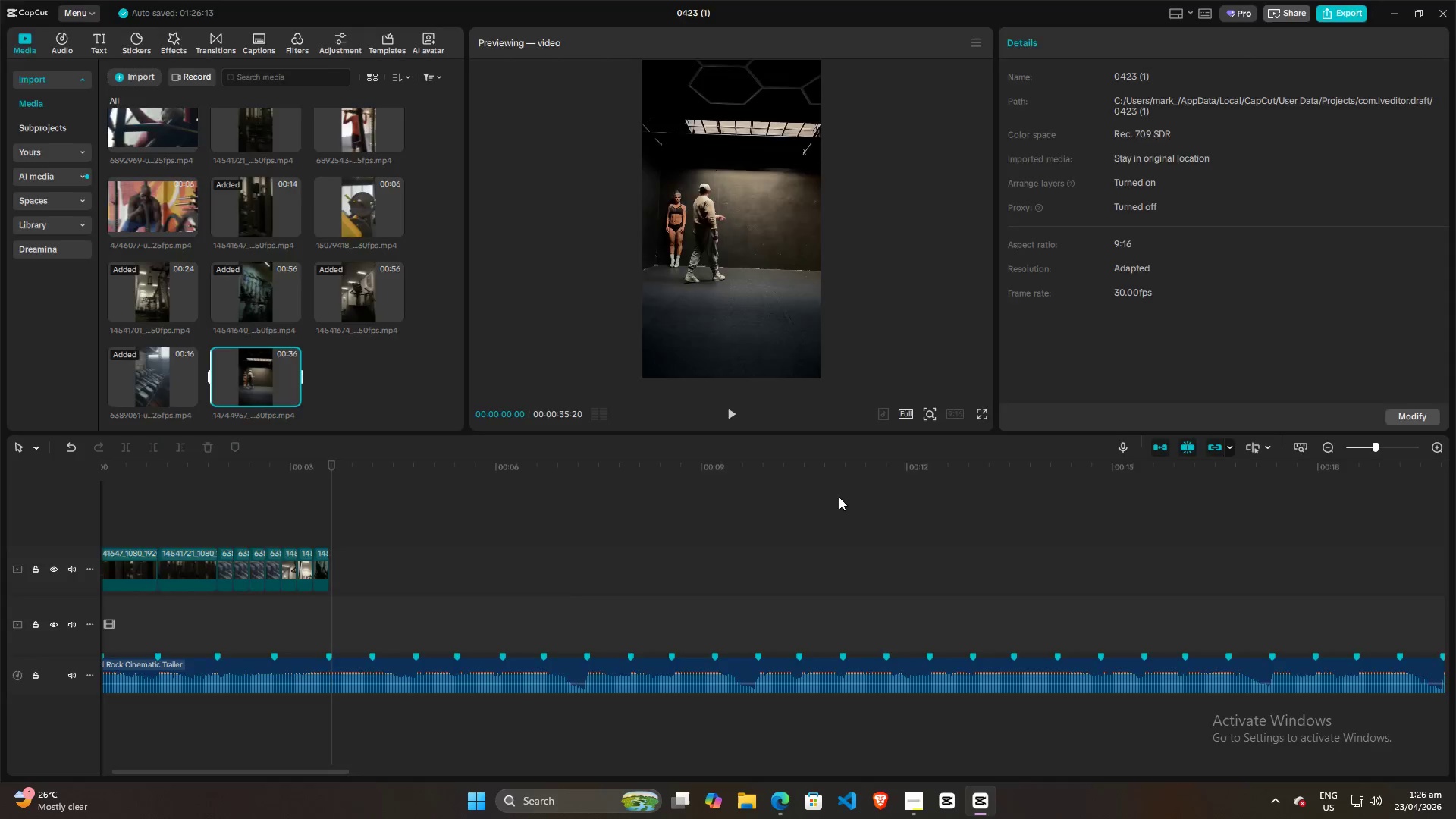 
key(Alt+Tab)
 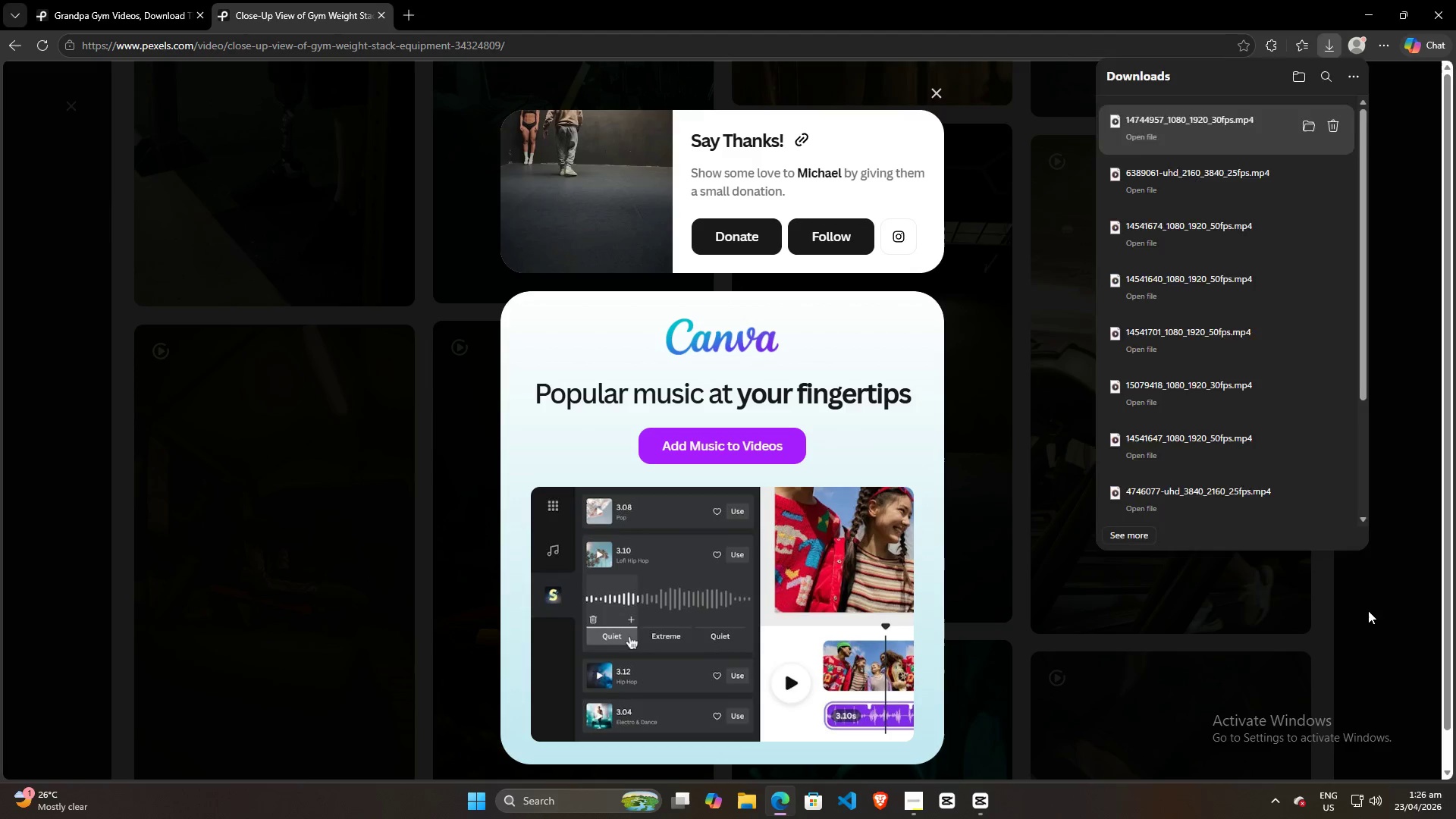 
scroll: coordinate [1360, 604], scroll_direction: down, amount: 18.0
 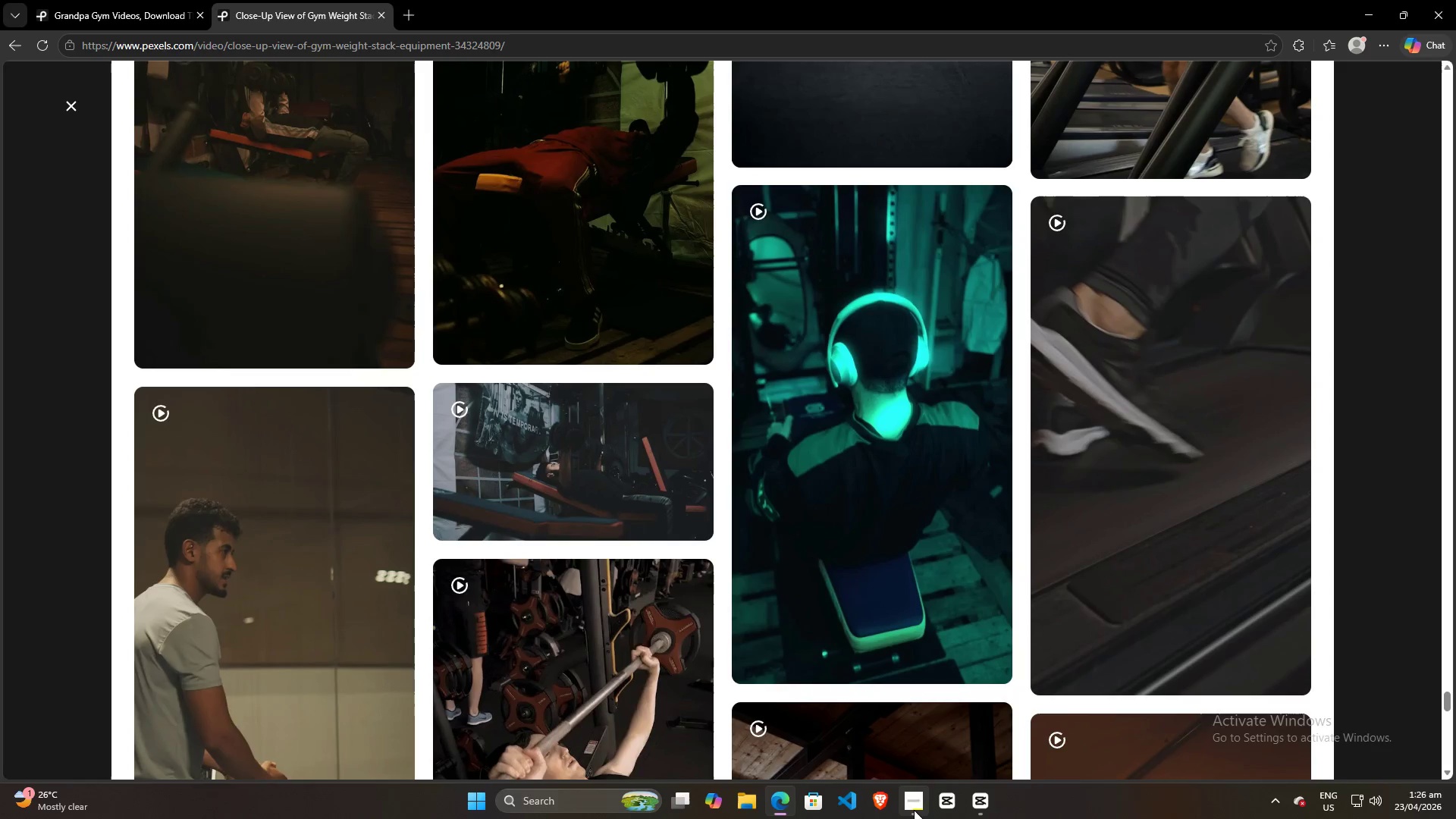 
left_click([908, 807])